 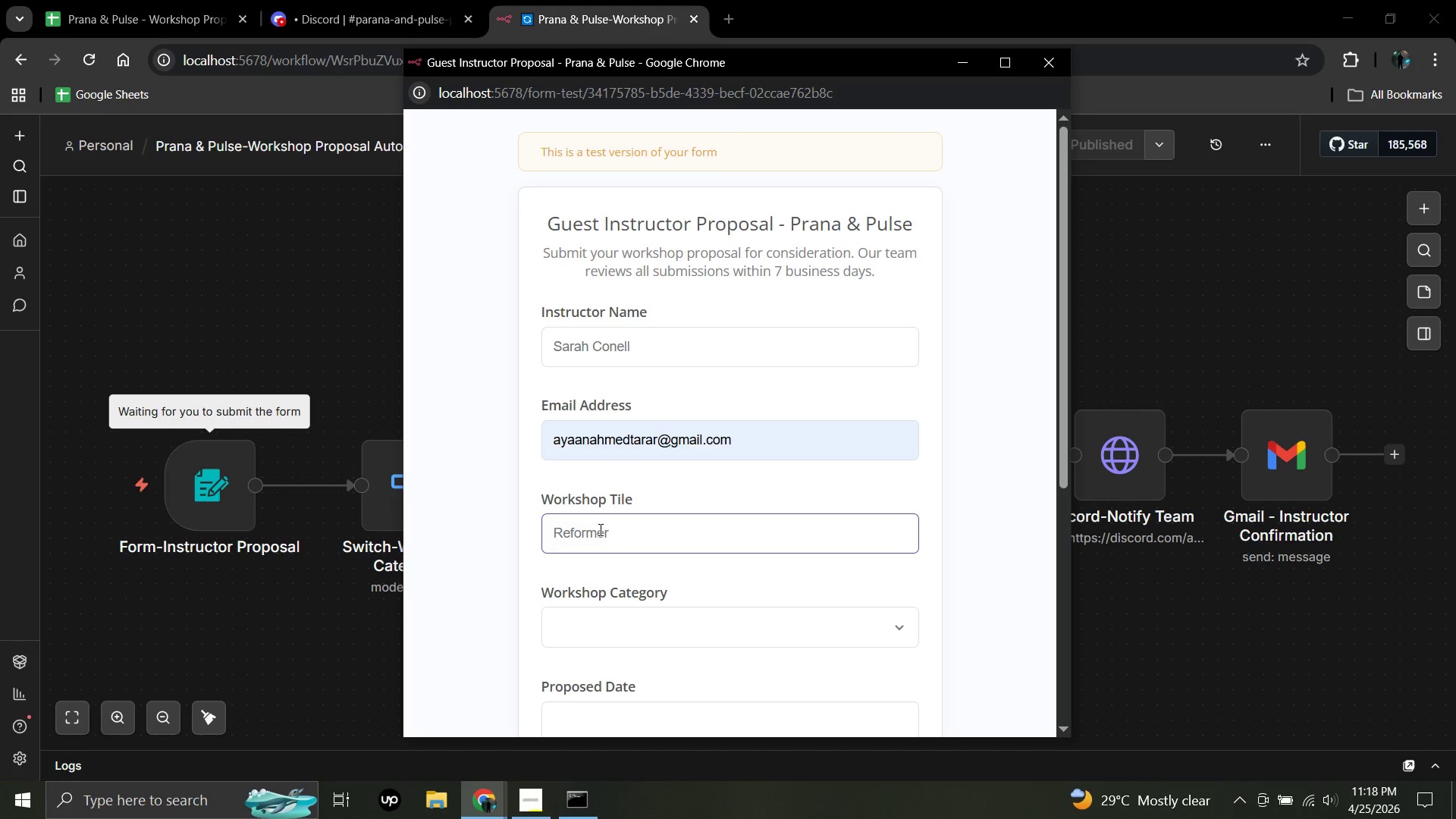 
key(Shift+7)
 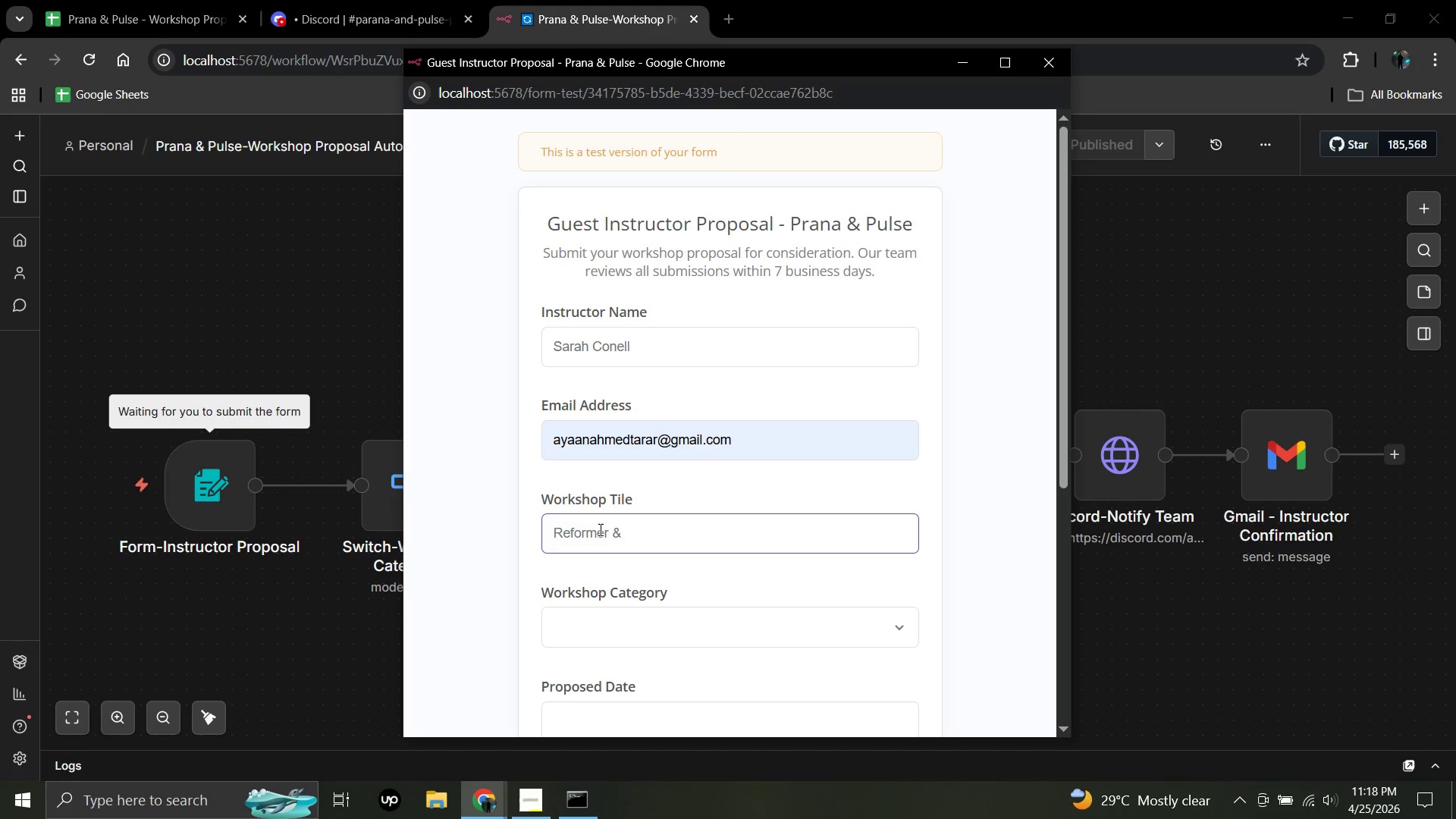 
key(Space)
 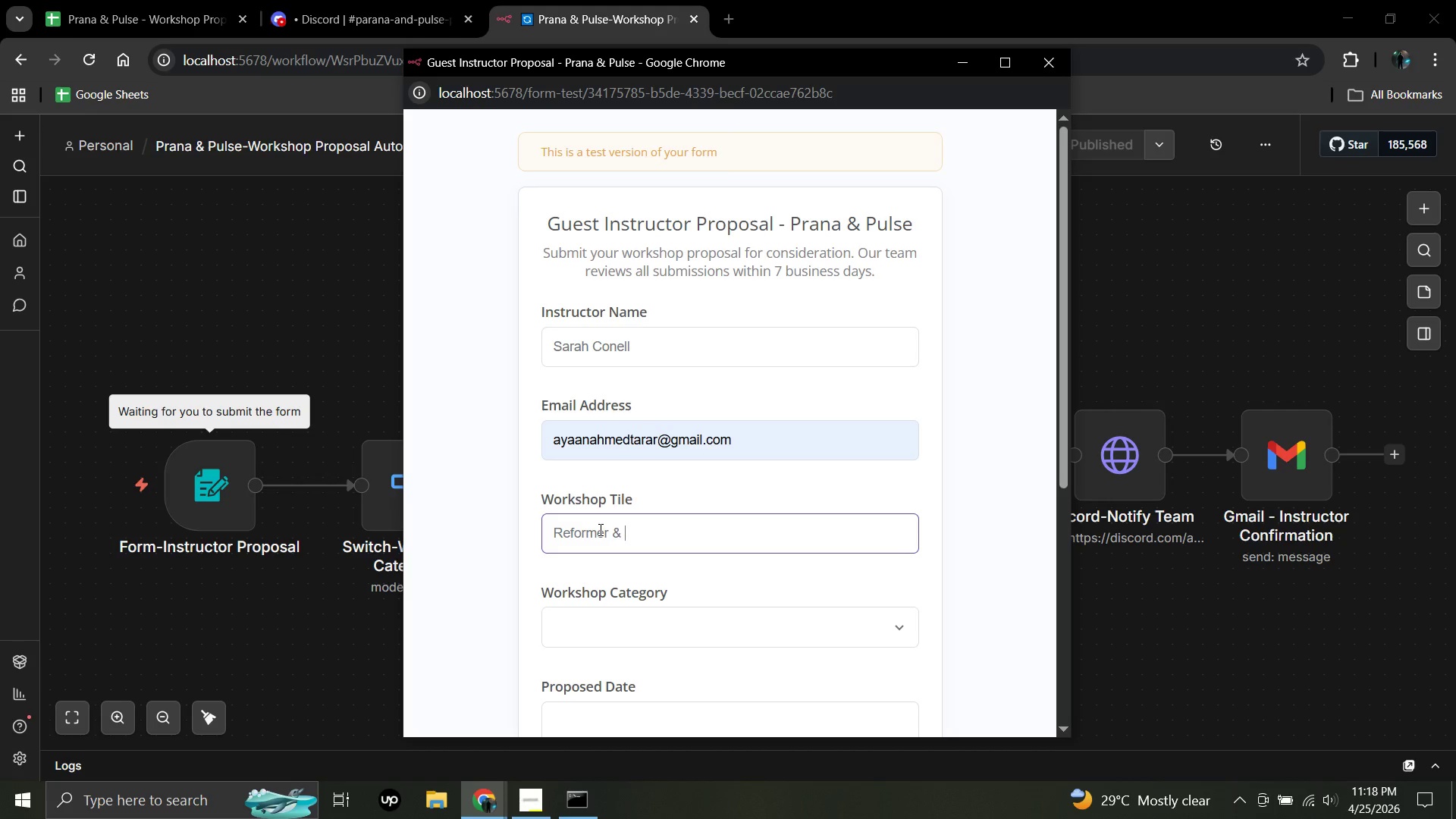 
type(Cadillac Intensive)
 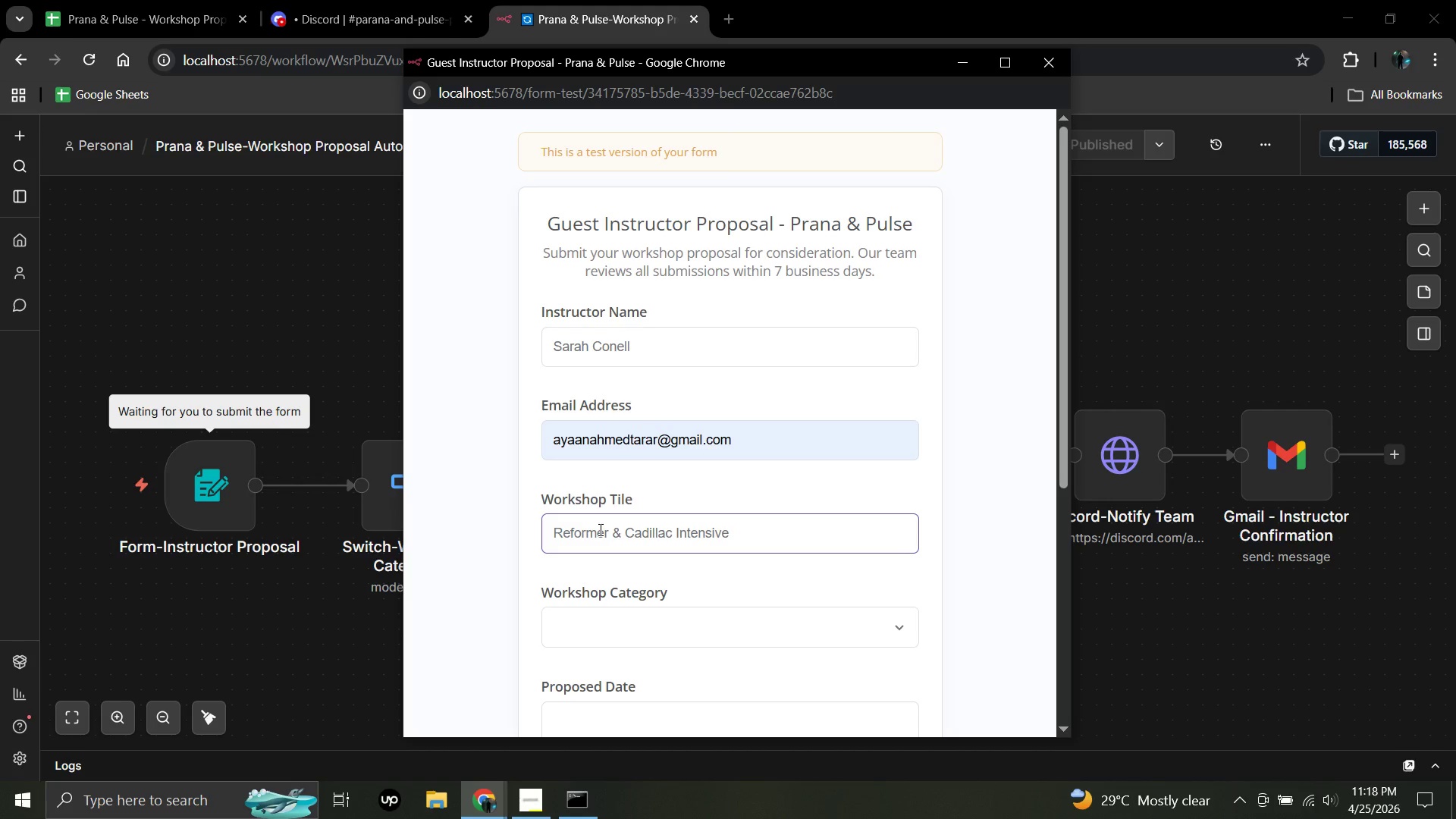 
scroll: coordinate [704, 626], scroll_direction: down, amount: 3.0
 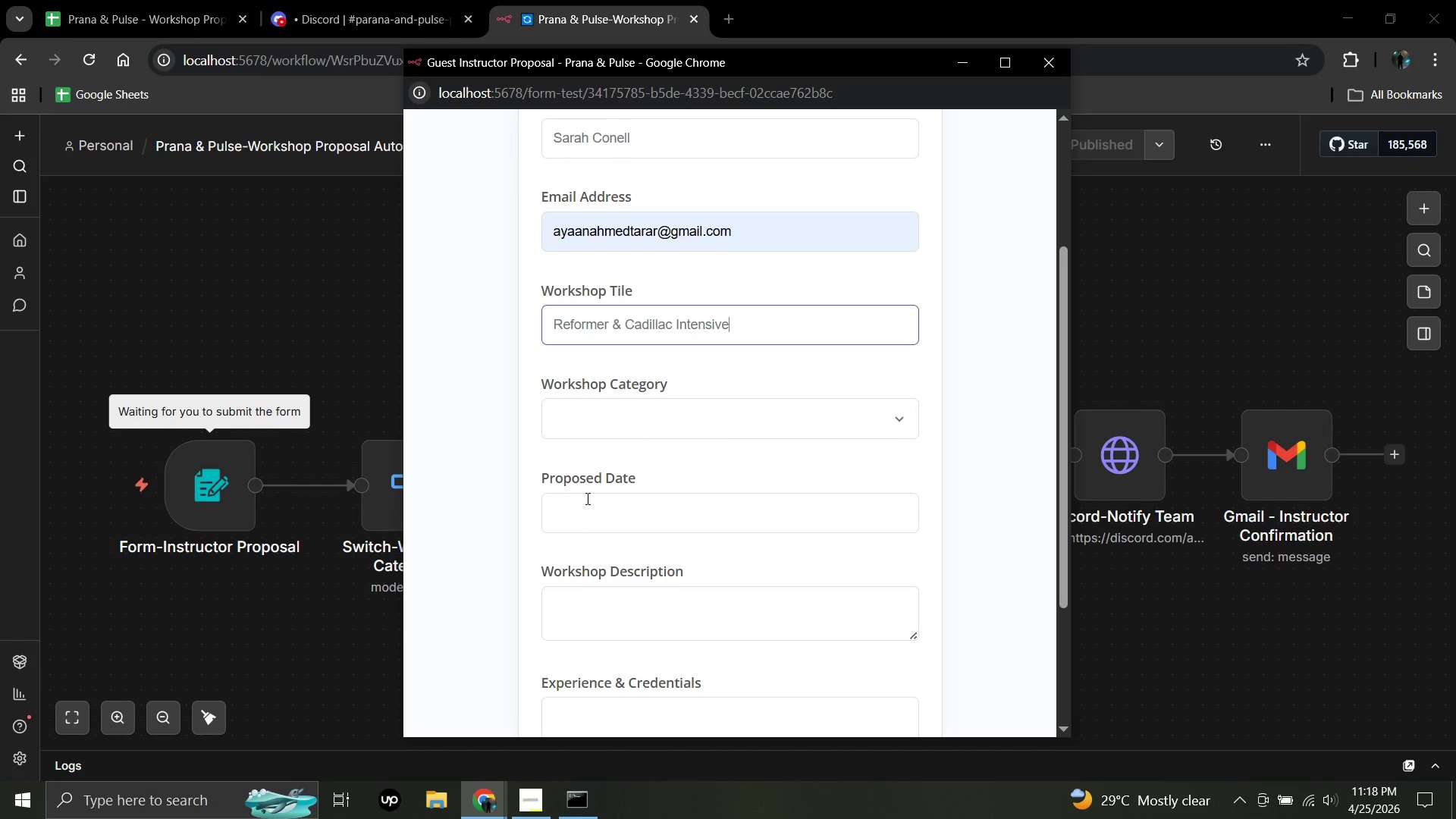 
left_click([586, 498])
 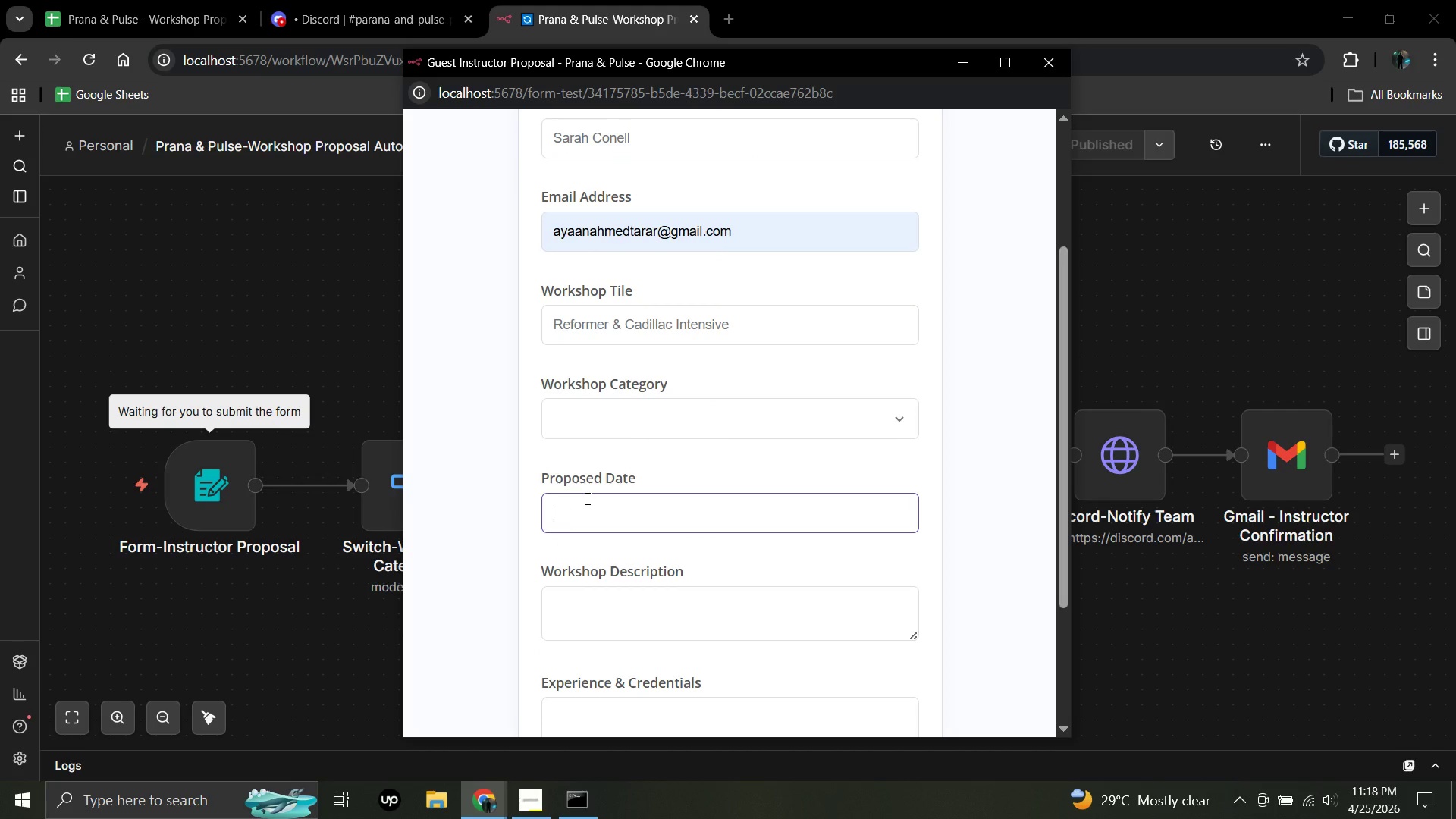 
type(July 12-13 2025)
 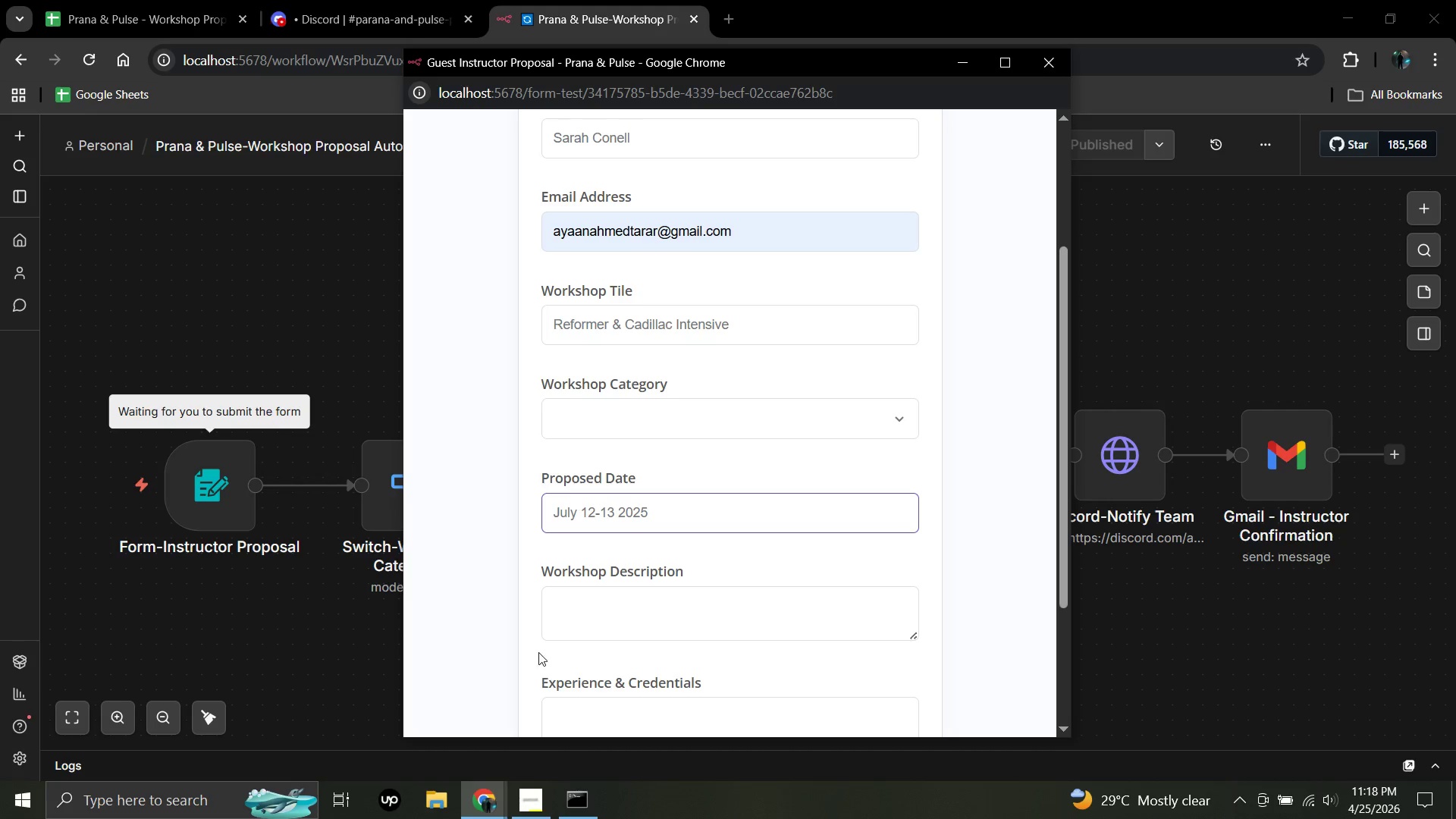 
left_click([561, 613])
 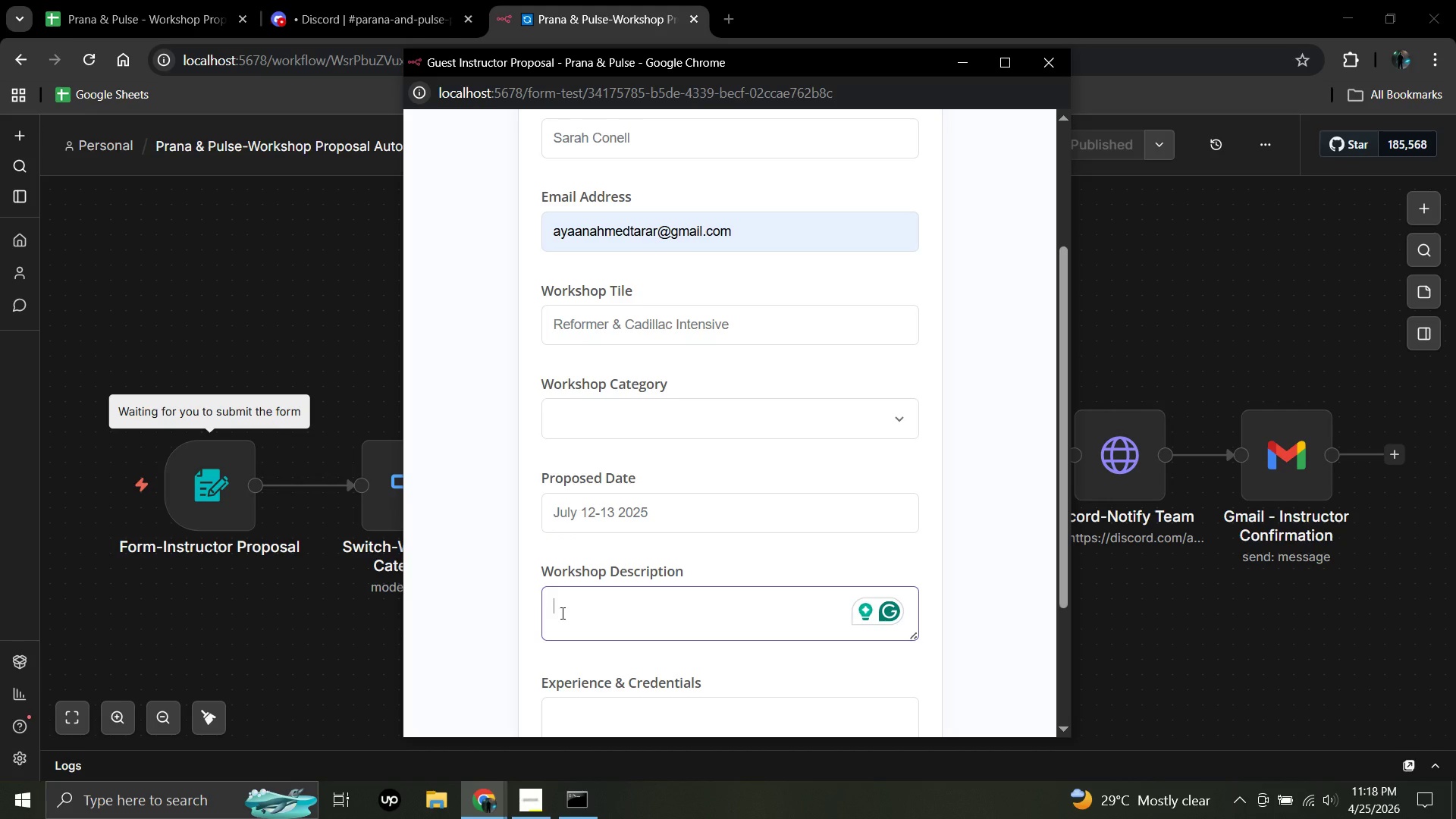 
type(a)
key(Backspace)
type(A)
key(Backspace)
key(Backspace)
type(A two-dat)
key(Backspace)
type(y intensu)
key(Backspace)
type(ive focused on advanced Reformer sequencing and Cadilliac spring work for experienced pract)
 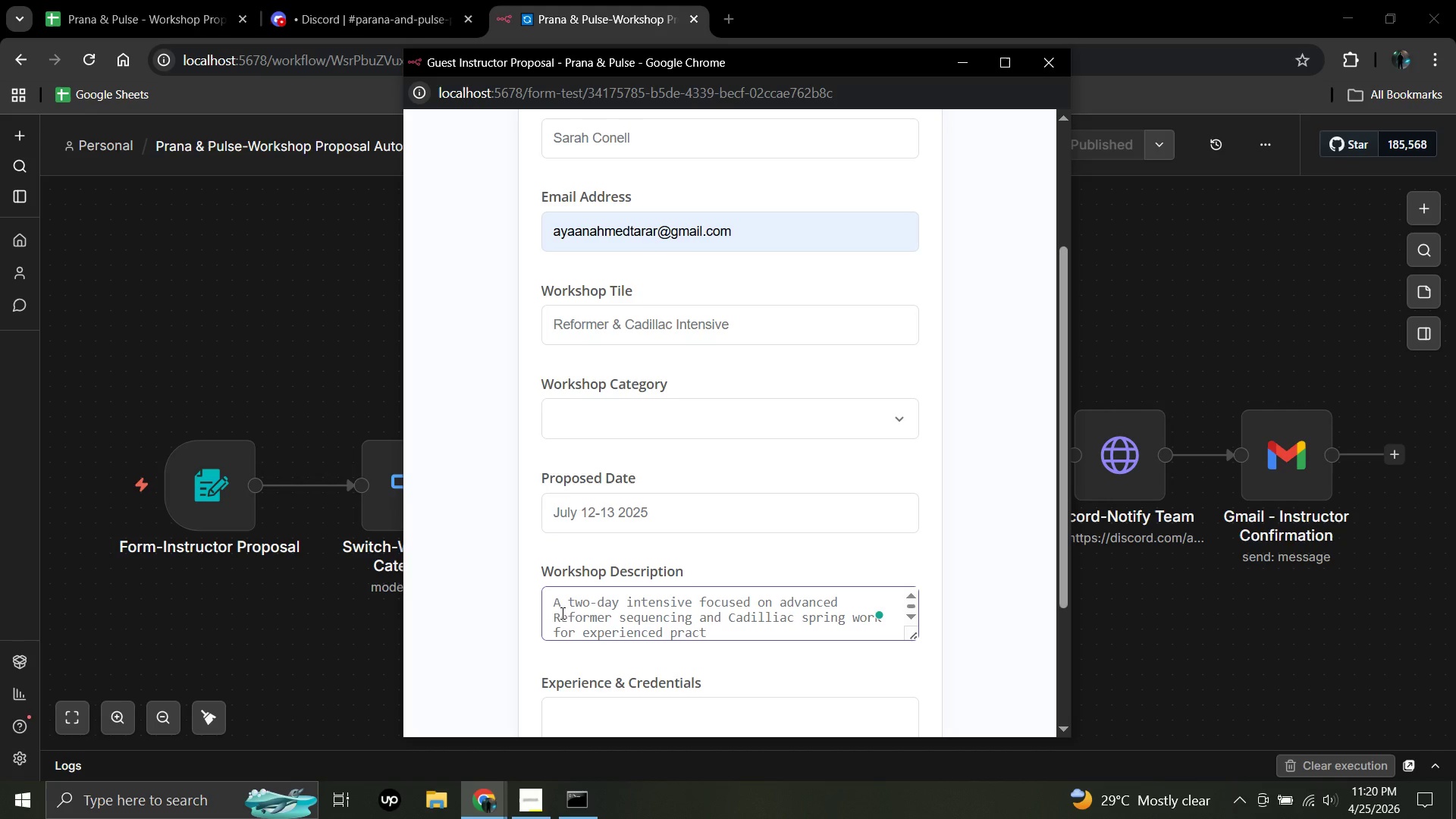 
type(itioners)
 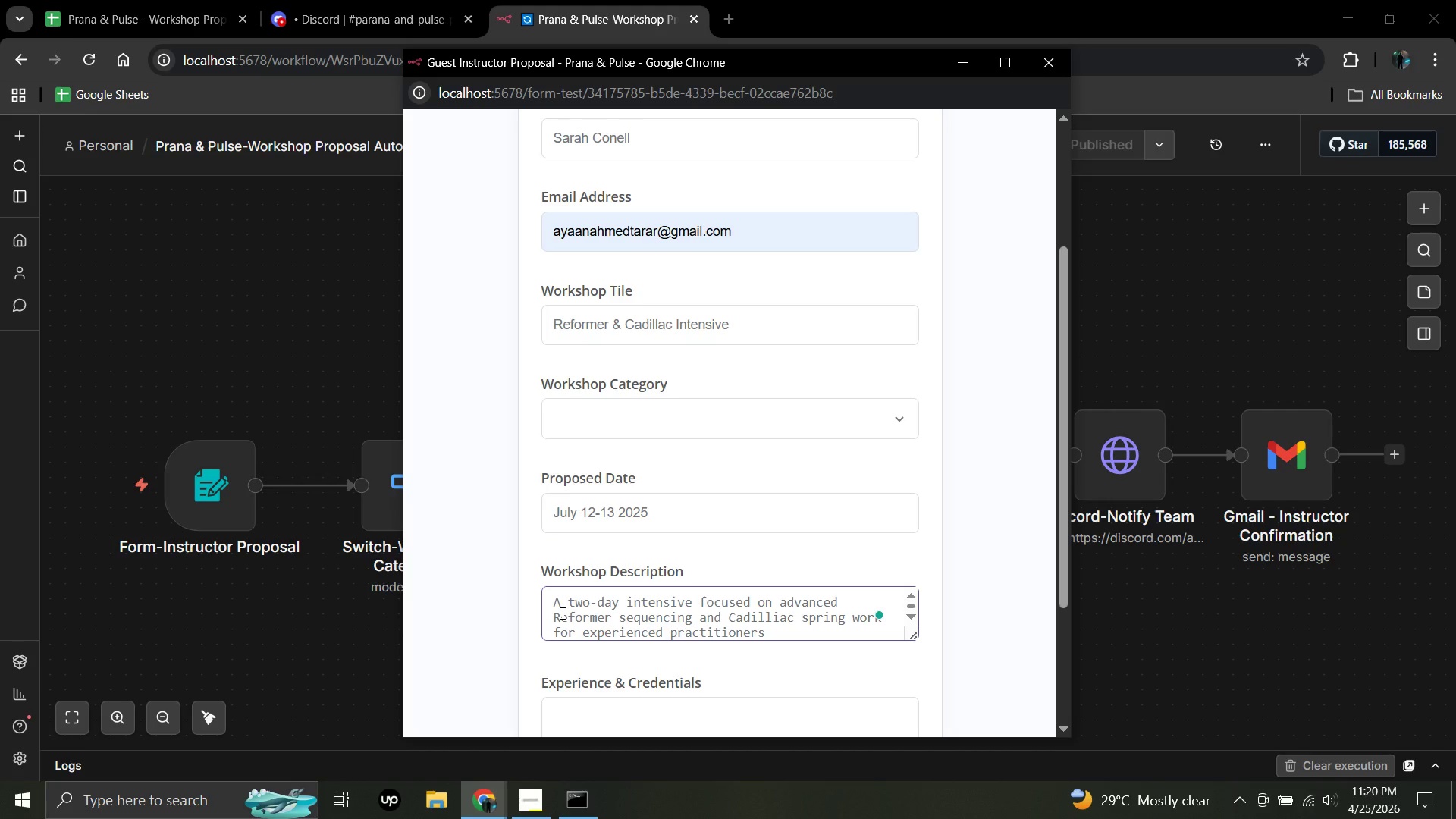 
scroll: coordinate [561, 613], scroll_direction: down, amount: 3.0
 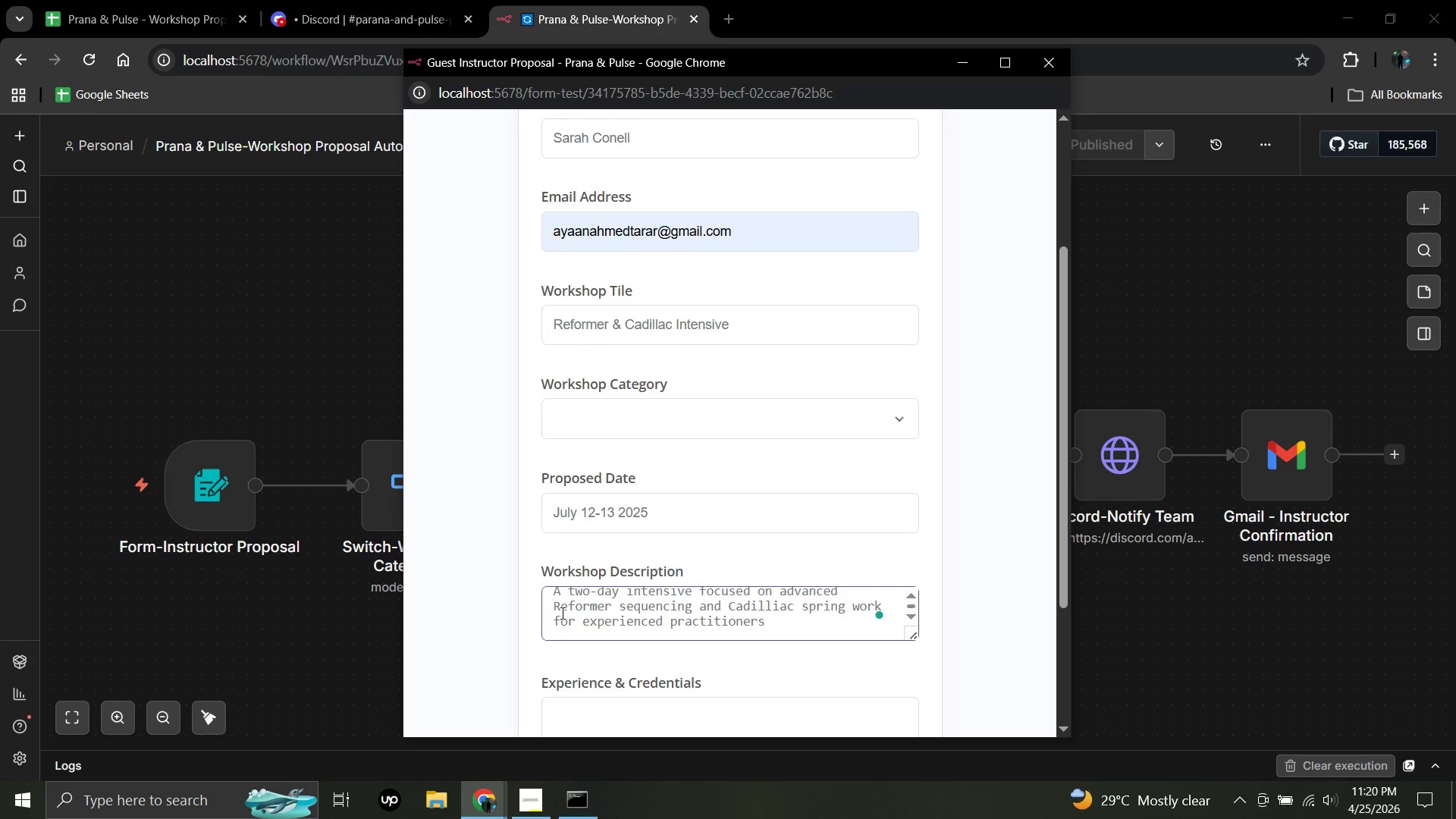 
scroll: coordinate [561, 613], scroll_direction: none, amount: 0.0
 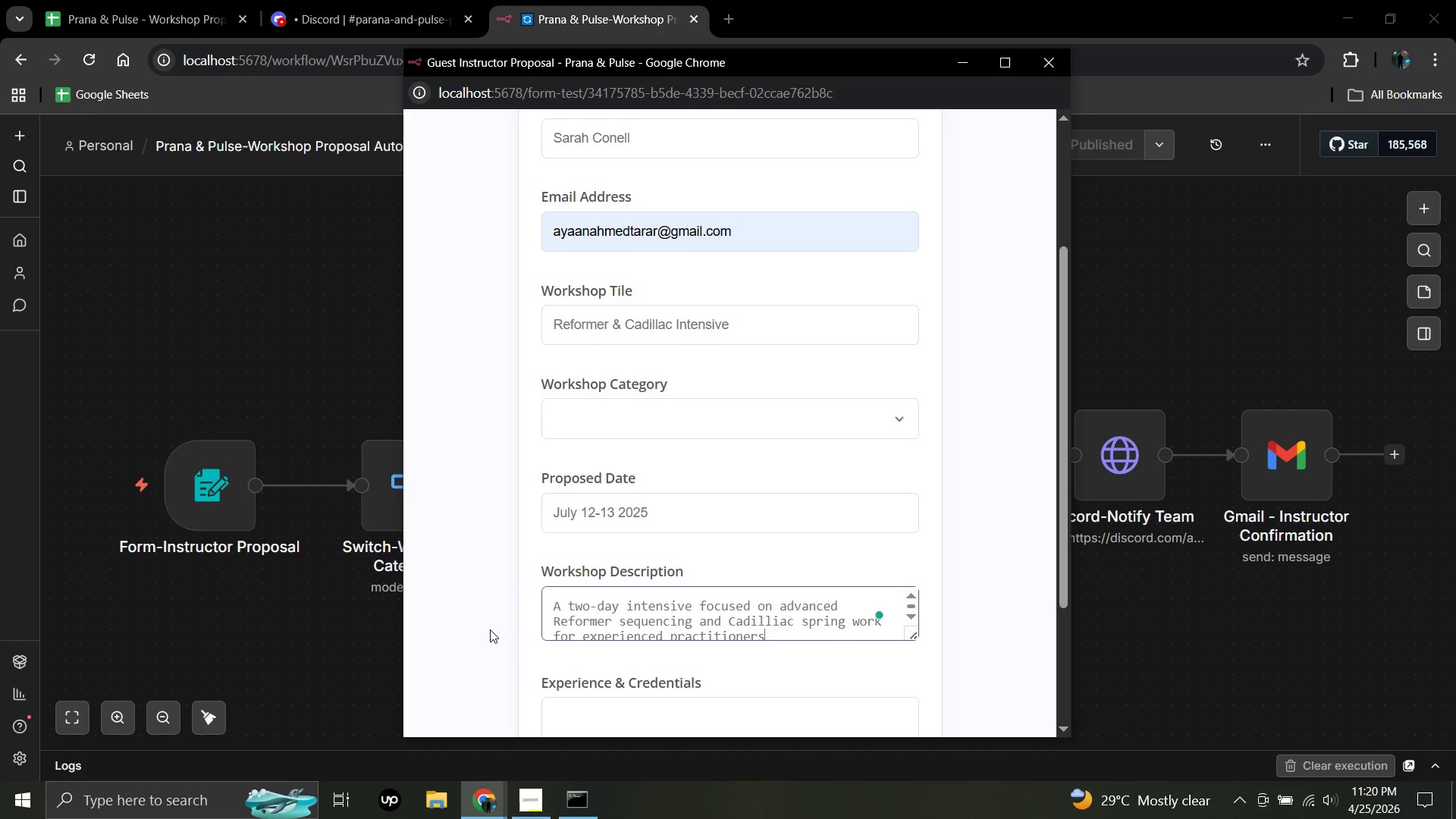 
scroll: coordinate [451, 623], scroll_direction: down, amount: 6.0
 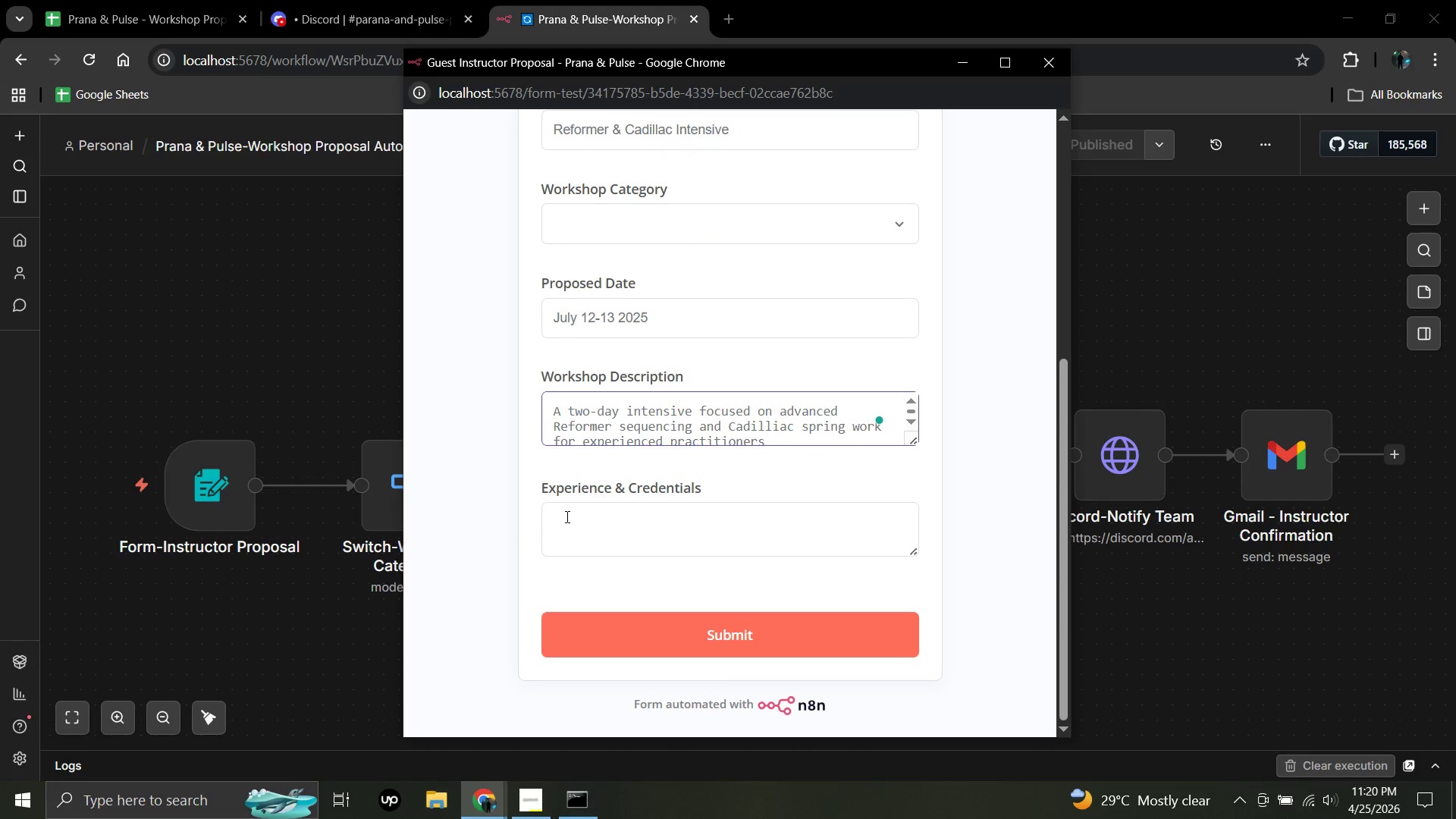 
left_click([566, 516])
 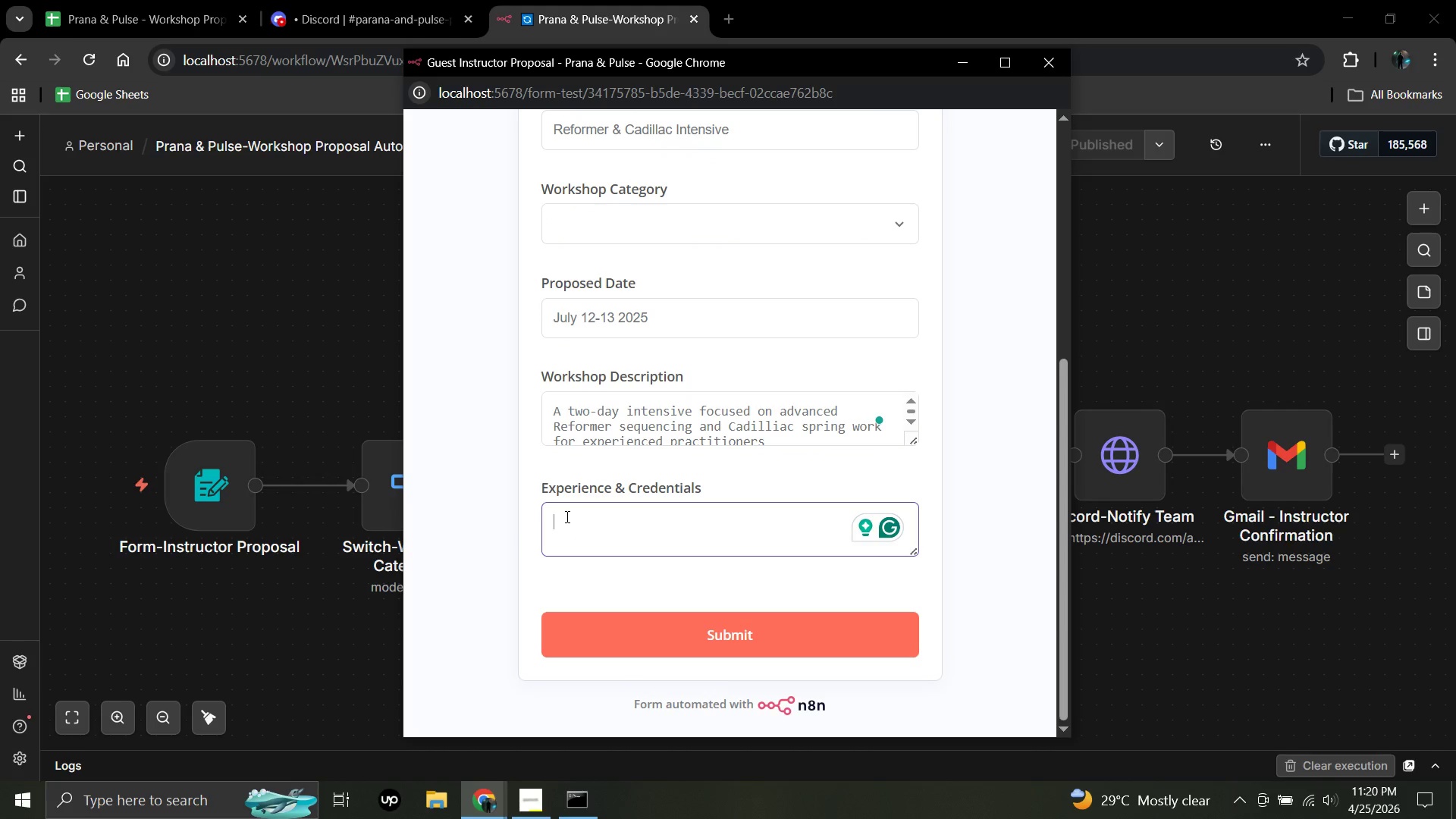 
type(15 years teaching )
key(Backspace)
type(, BASI certified, under Ana Ungaro in New York)
 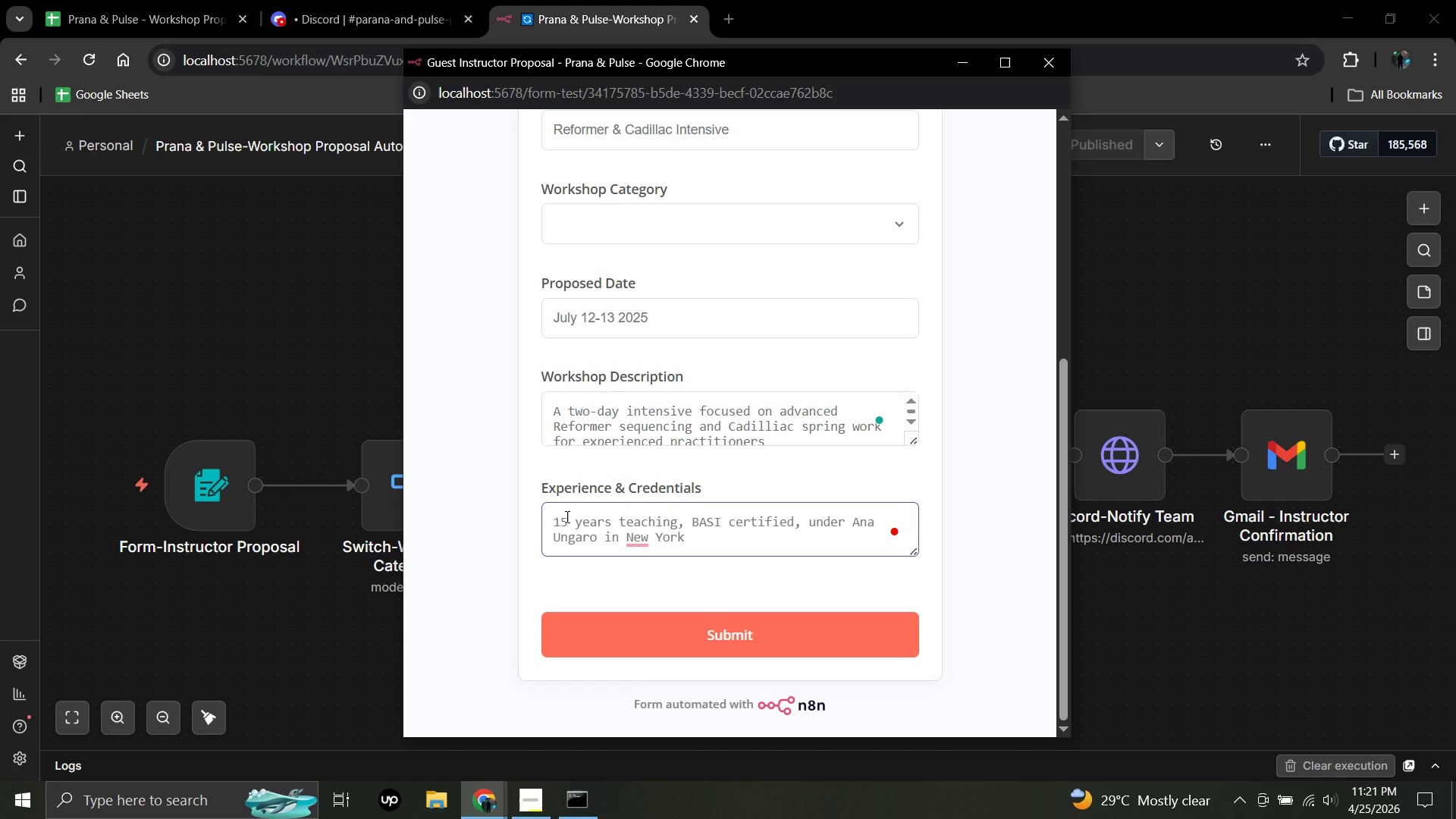 
wait(10.01)
 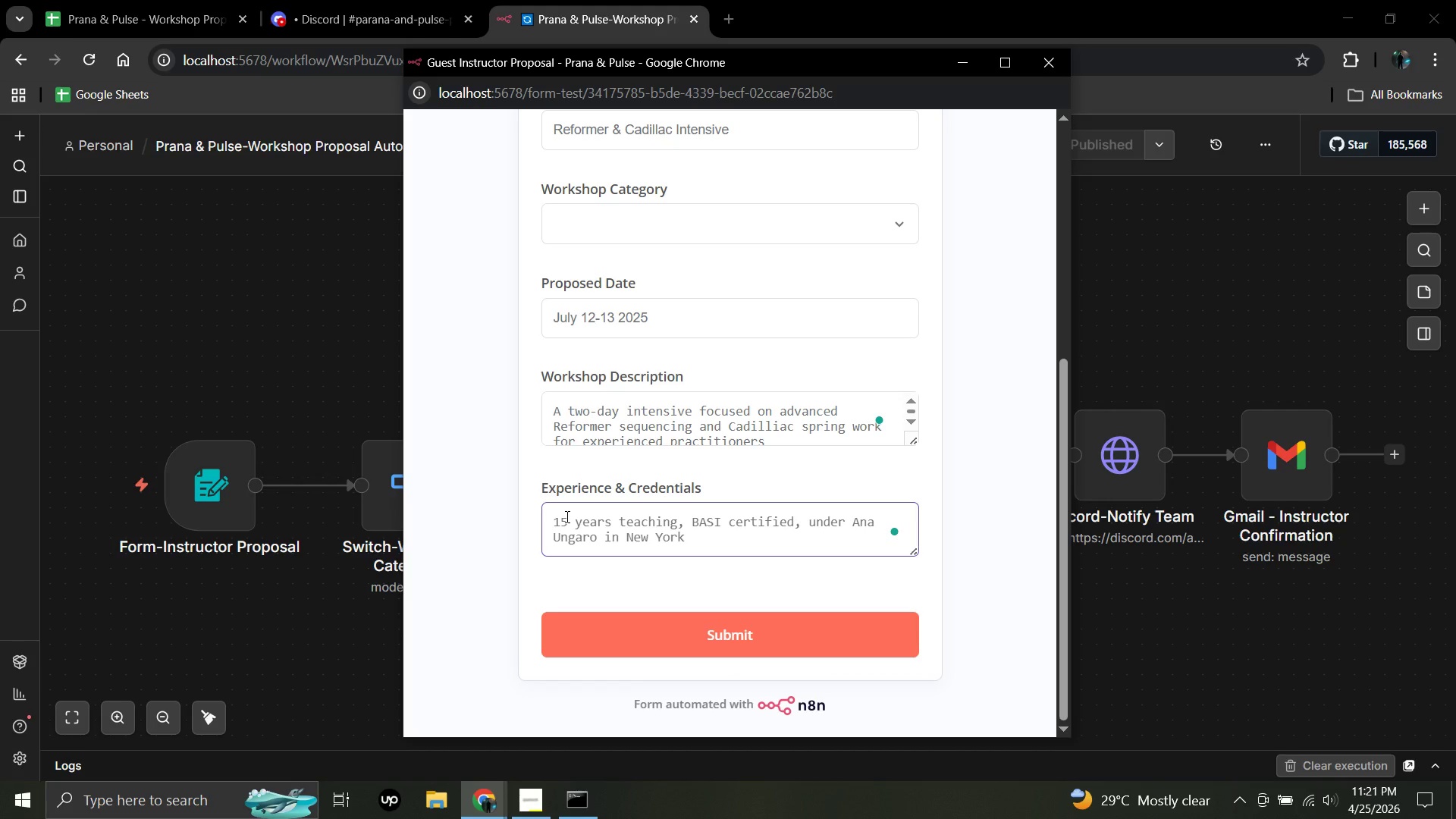 
left_click([733, 638])
 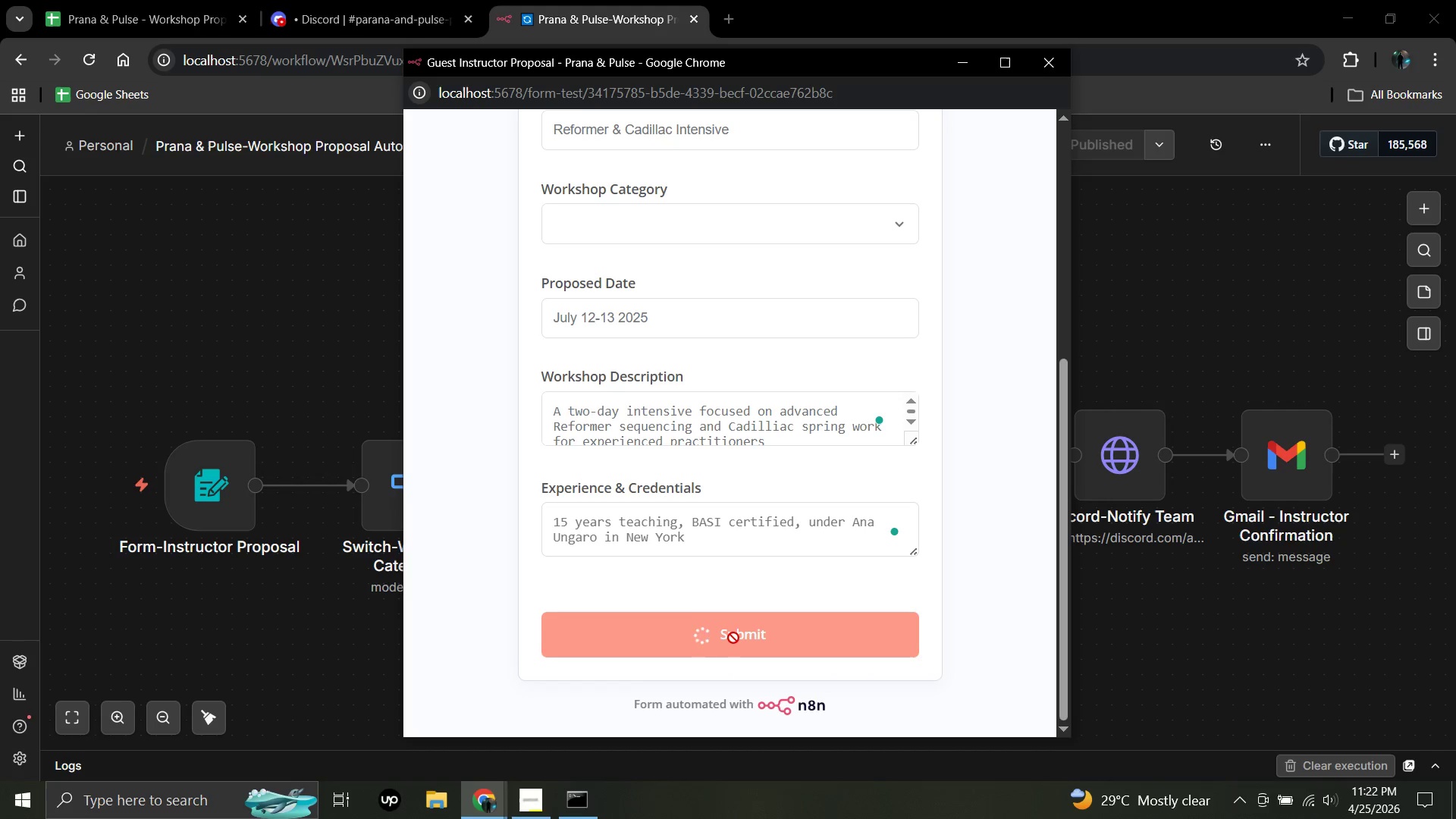 
wait(71.49)
 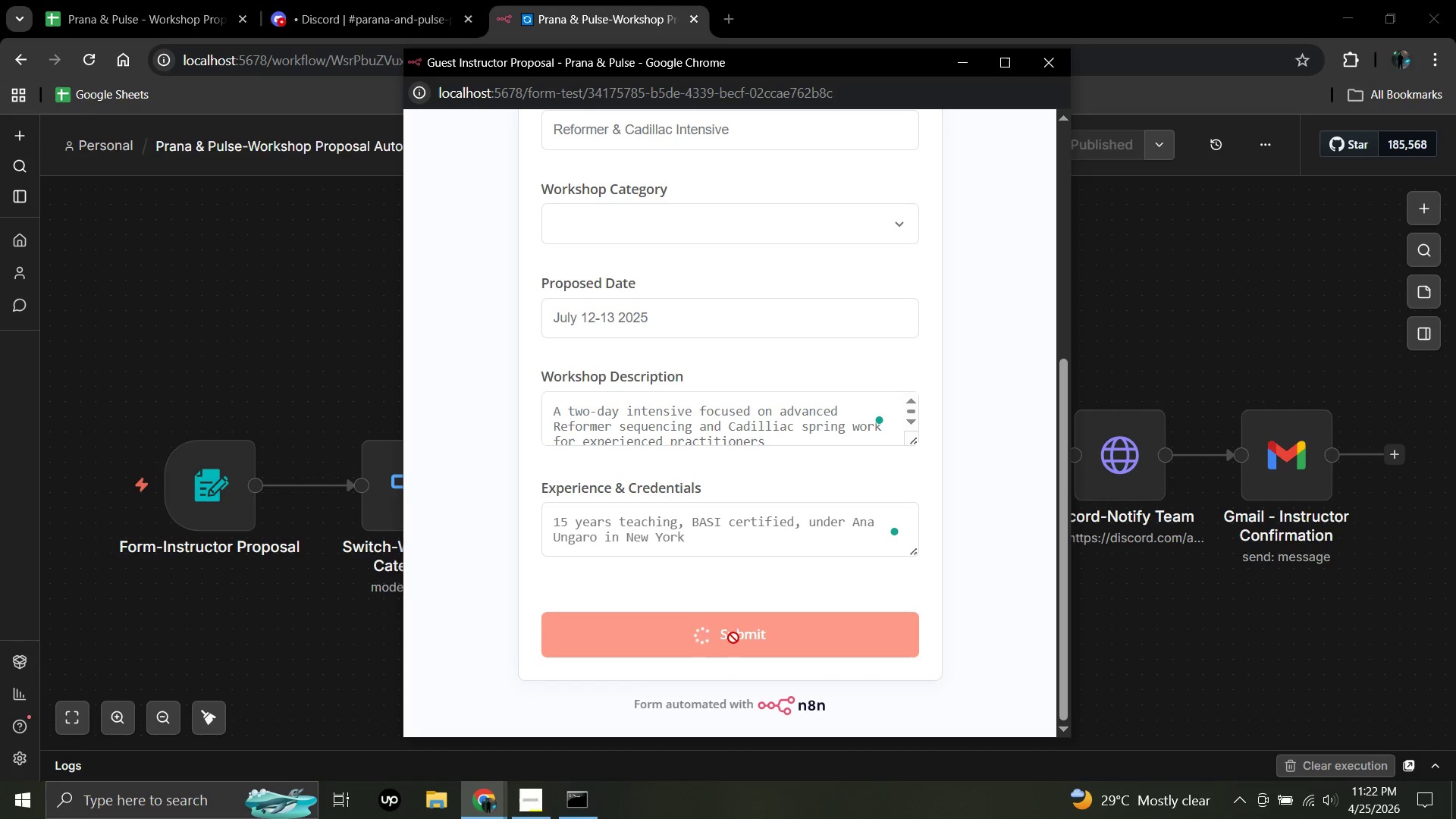 
double_click([687, 209])
 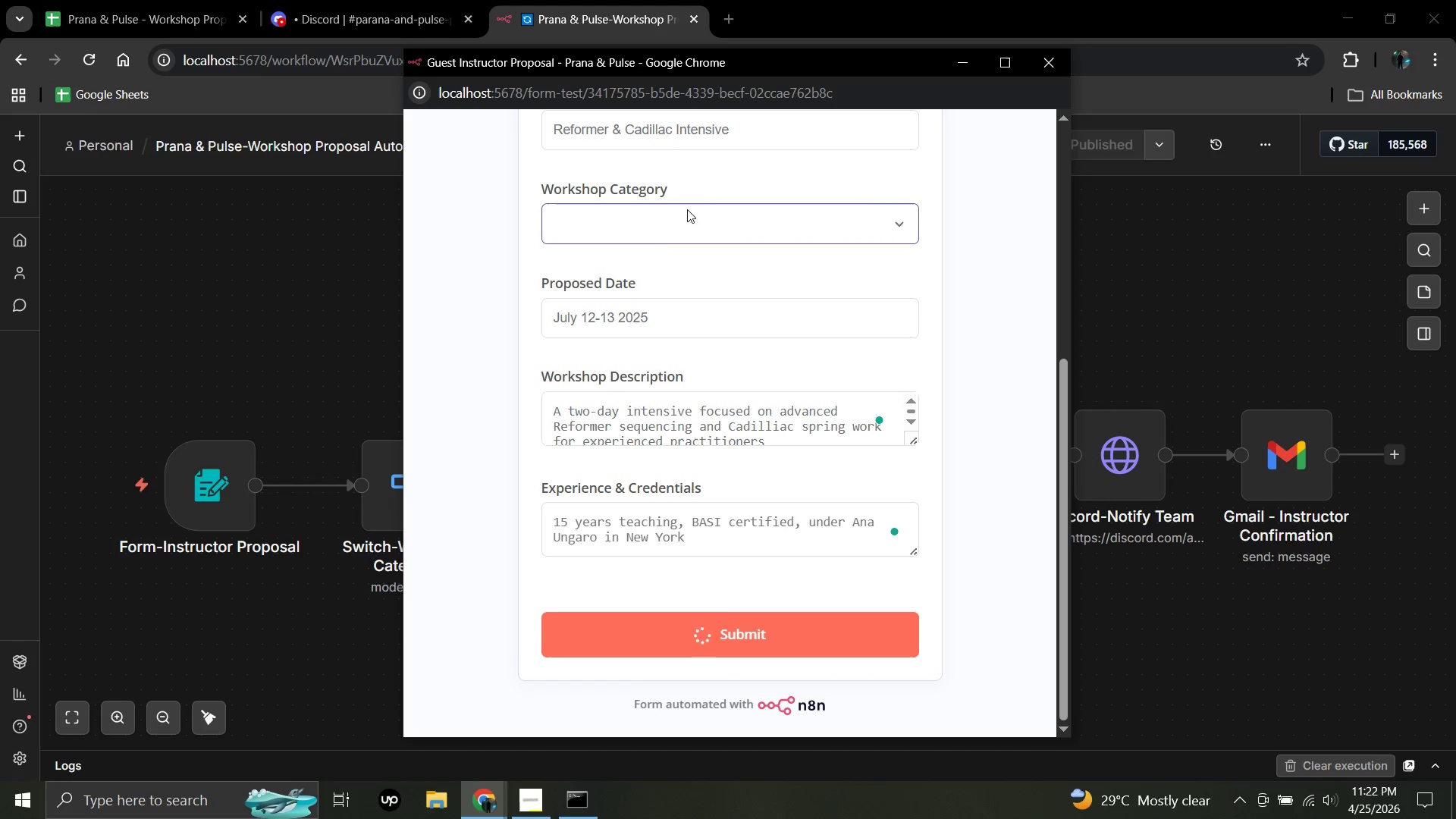 
left_click([687, 209])
 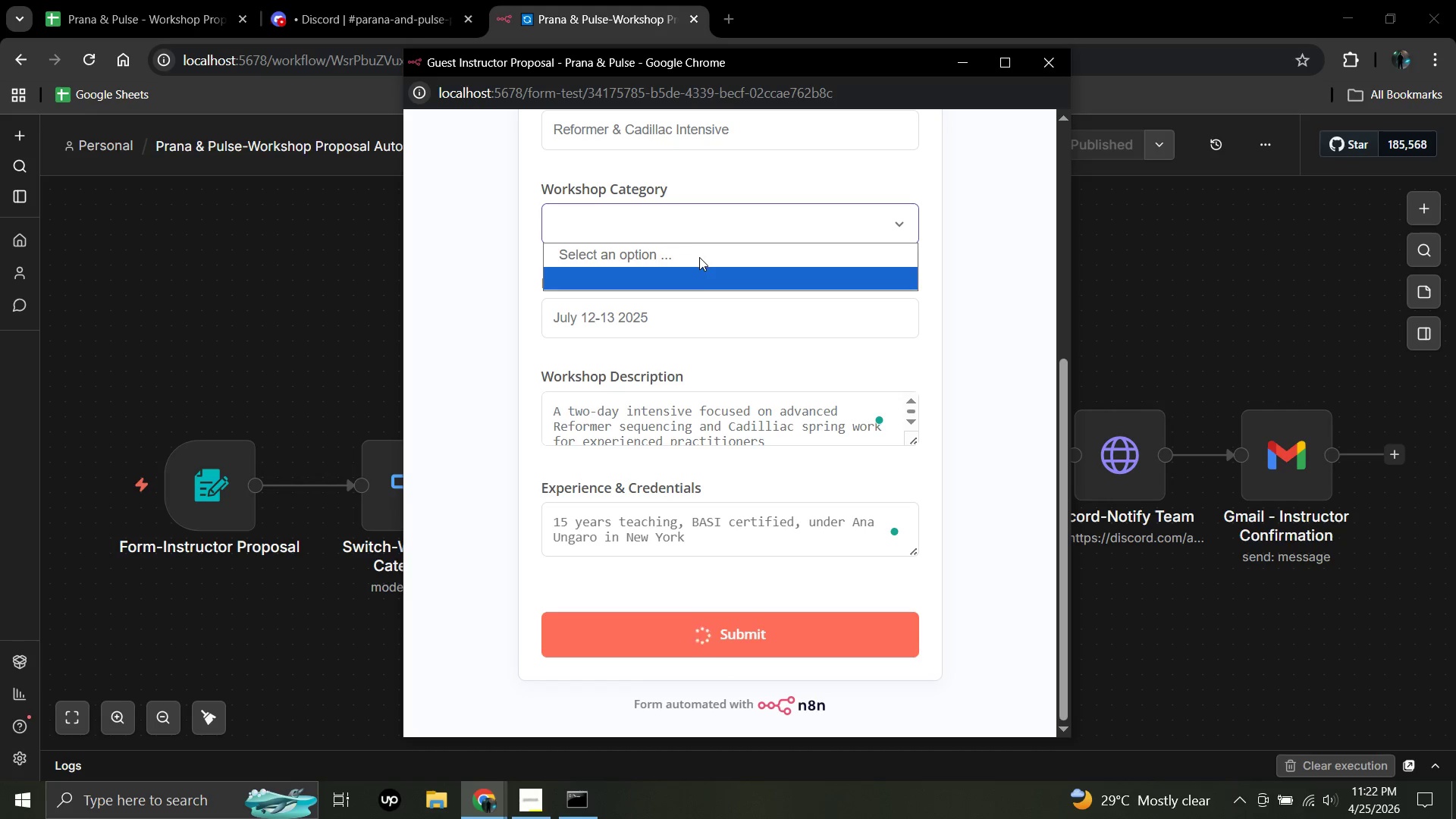 
left_click([695, 246])
 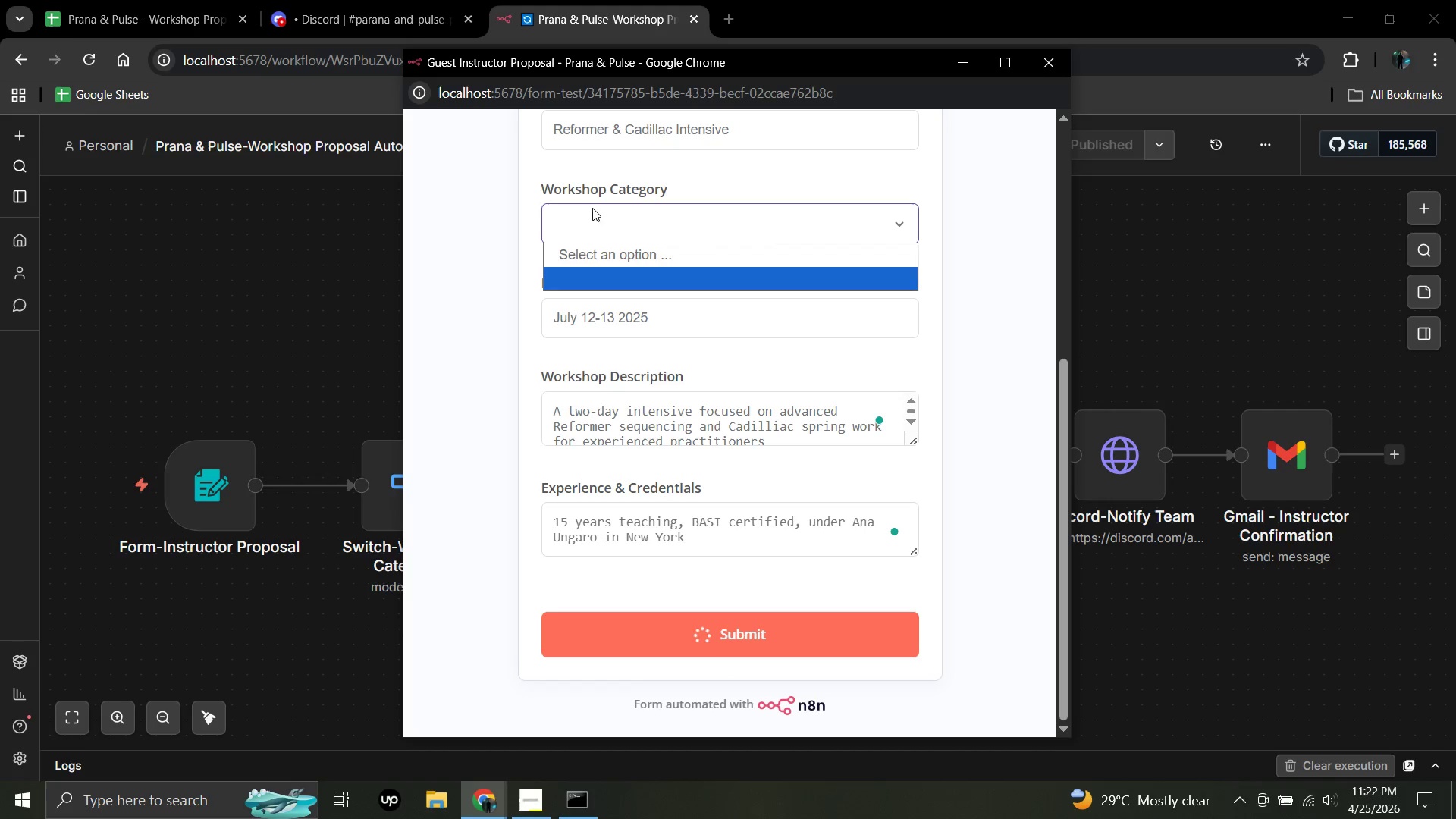 
left_click([593, 208])
 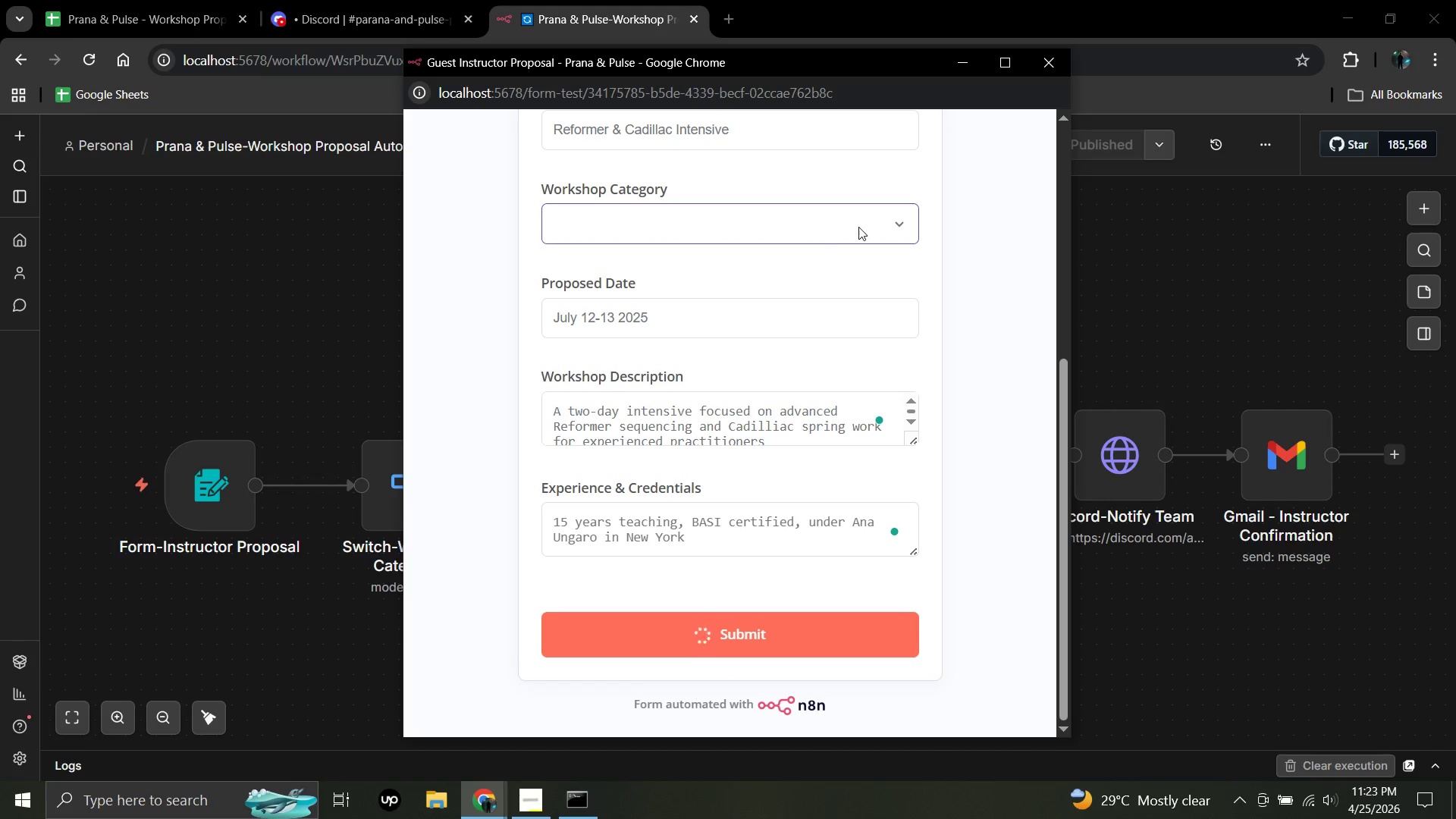 
wait(5.99)
 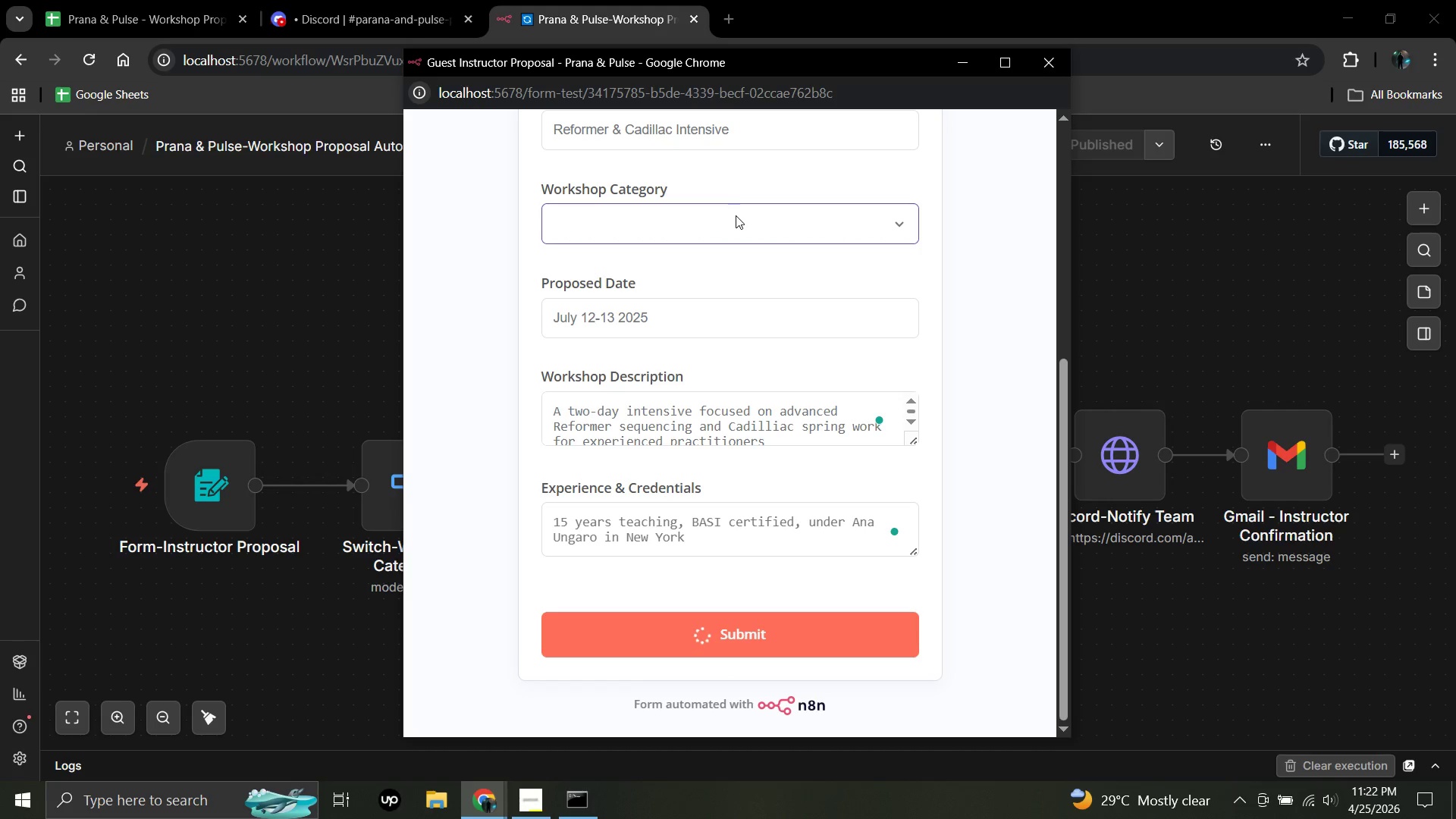 
left_click([901, 225])
 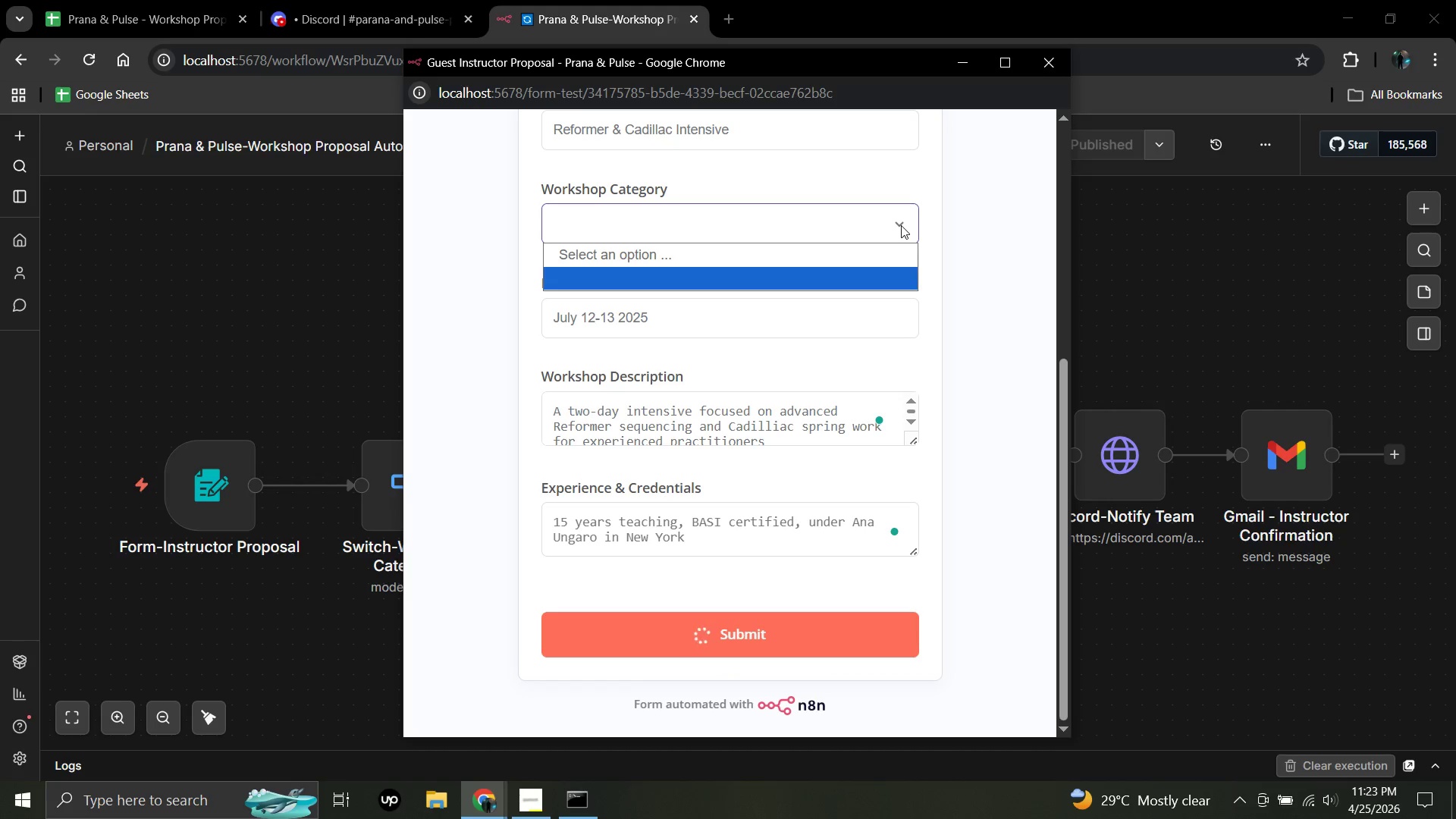 
wait(9.3)
 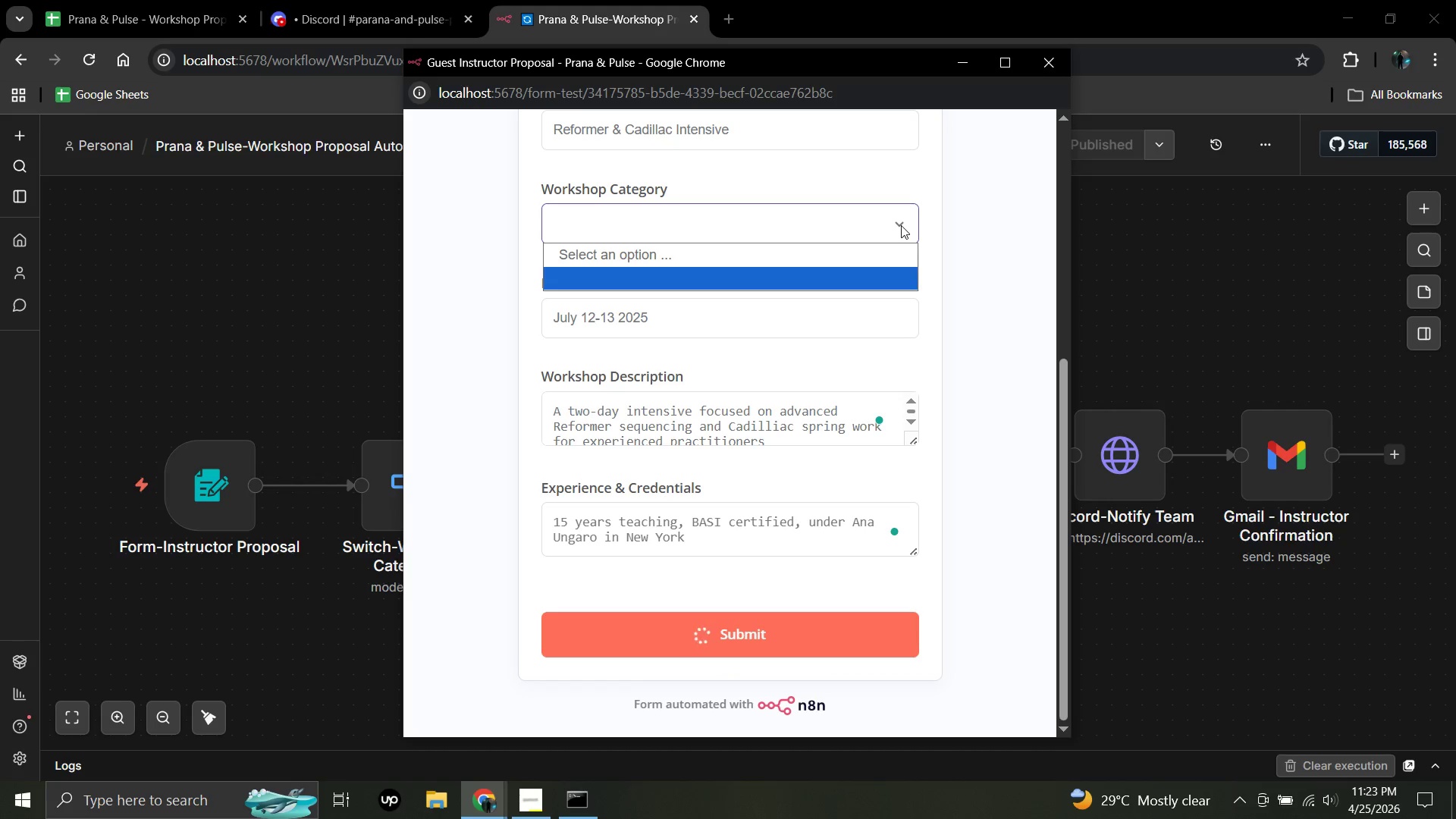 
left_click([965, 65])
 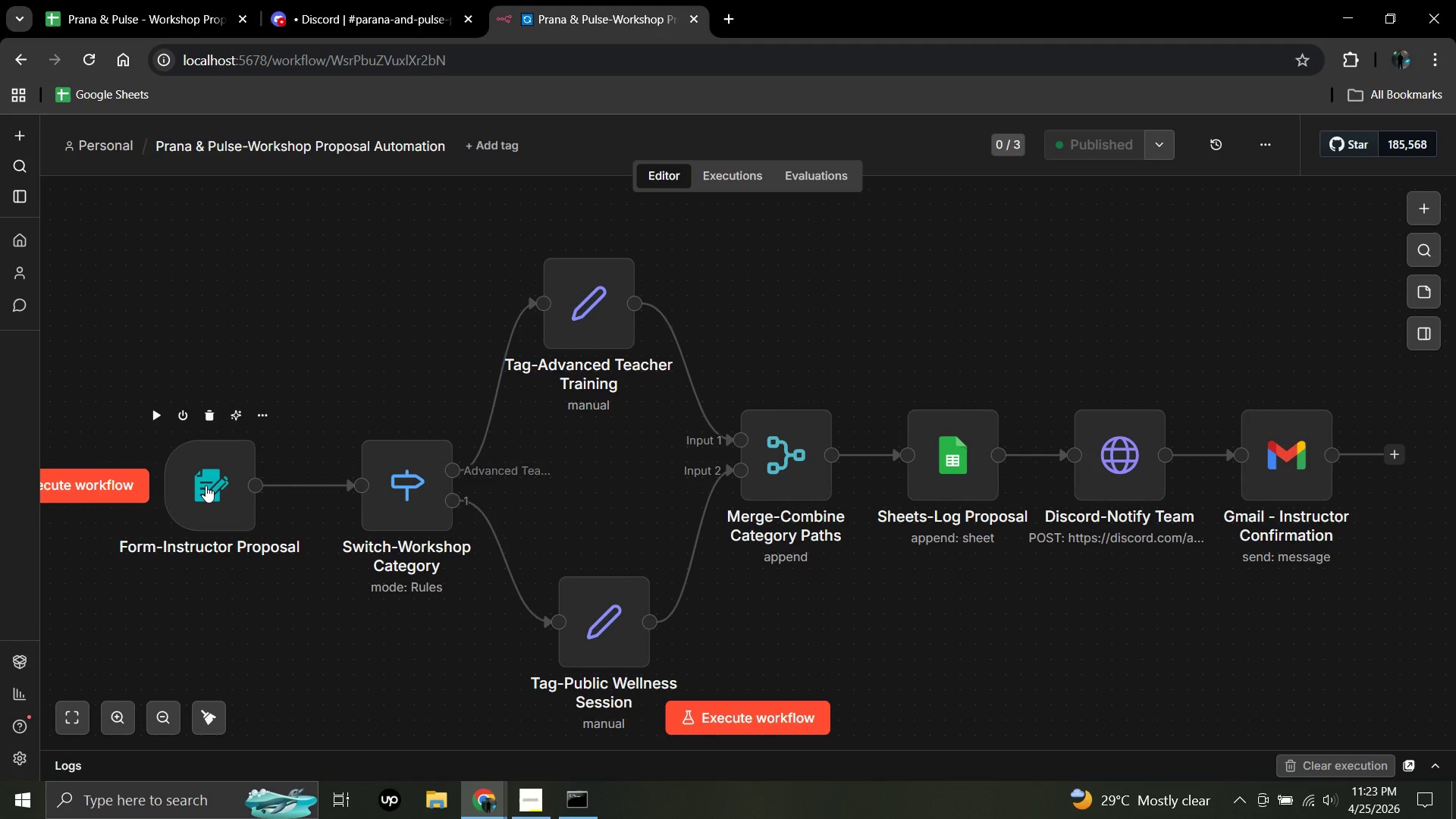 
double_click([206, 485])
 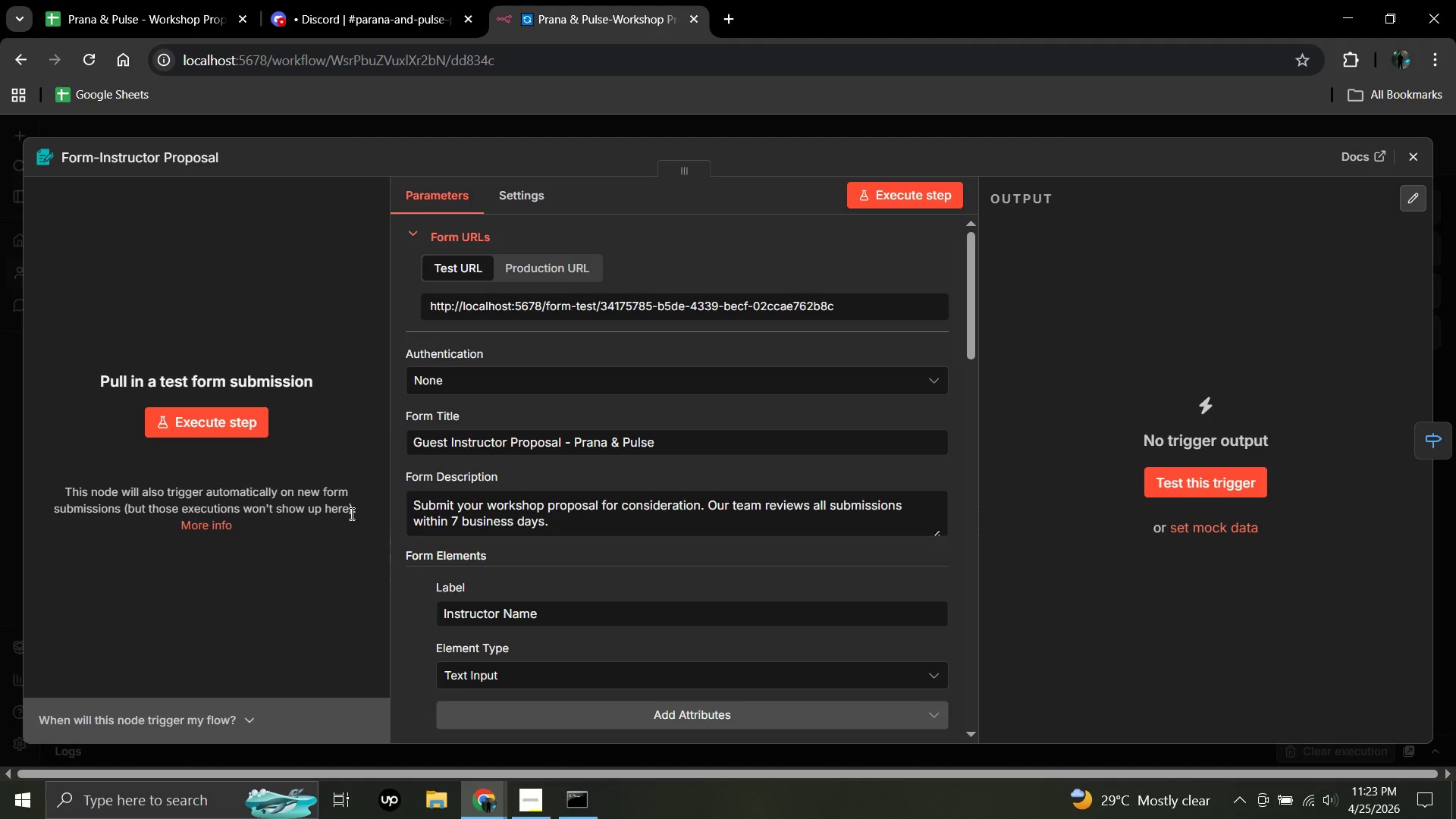 
scroll: coordinate [553, 594], scroll_direction: down, amount: 10.0
 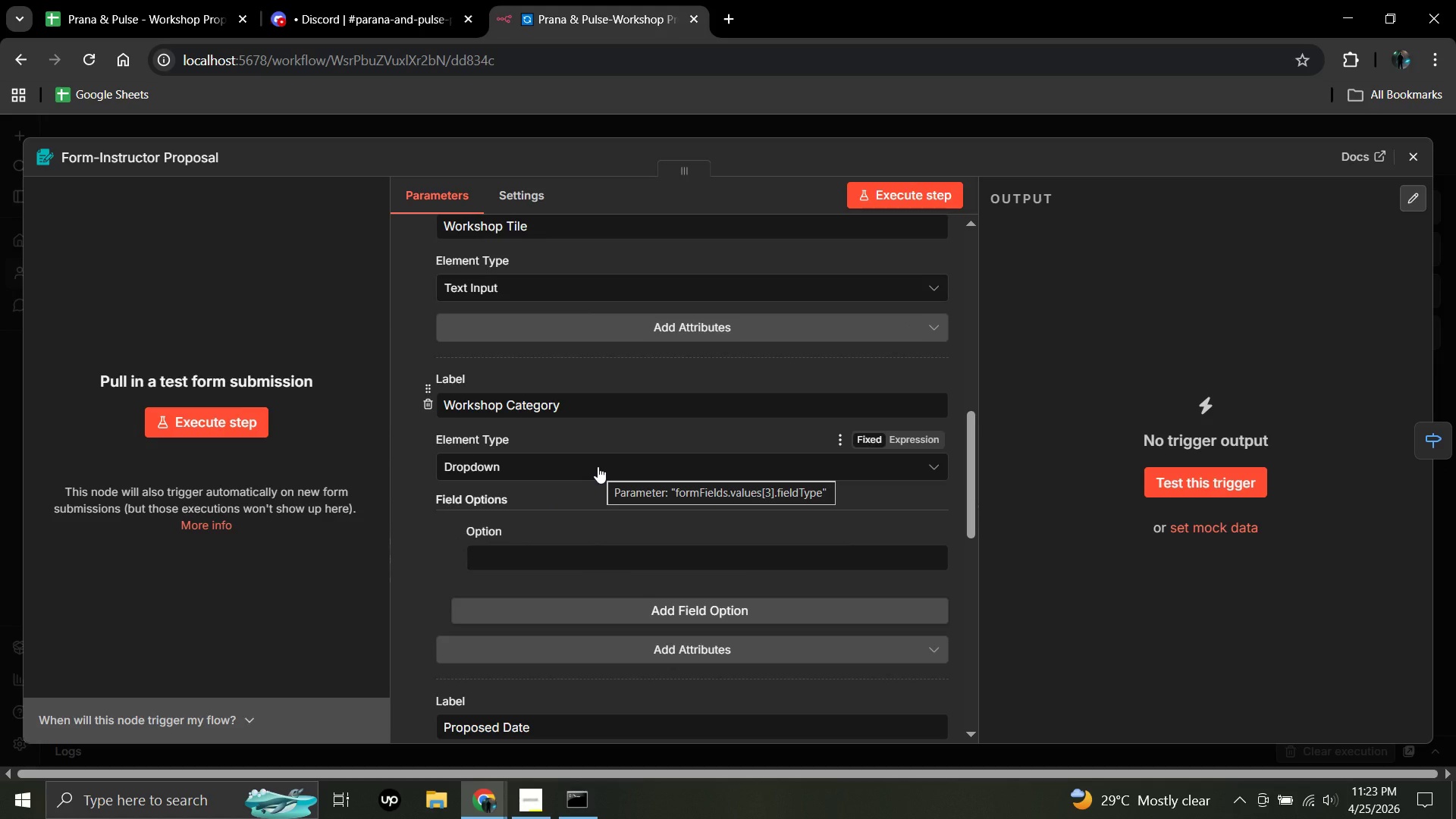 
wait(5.19)
 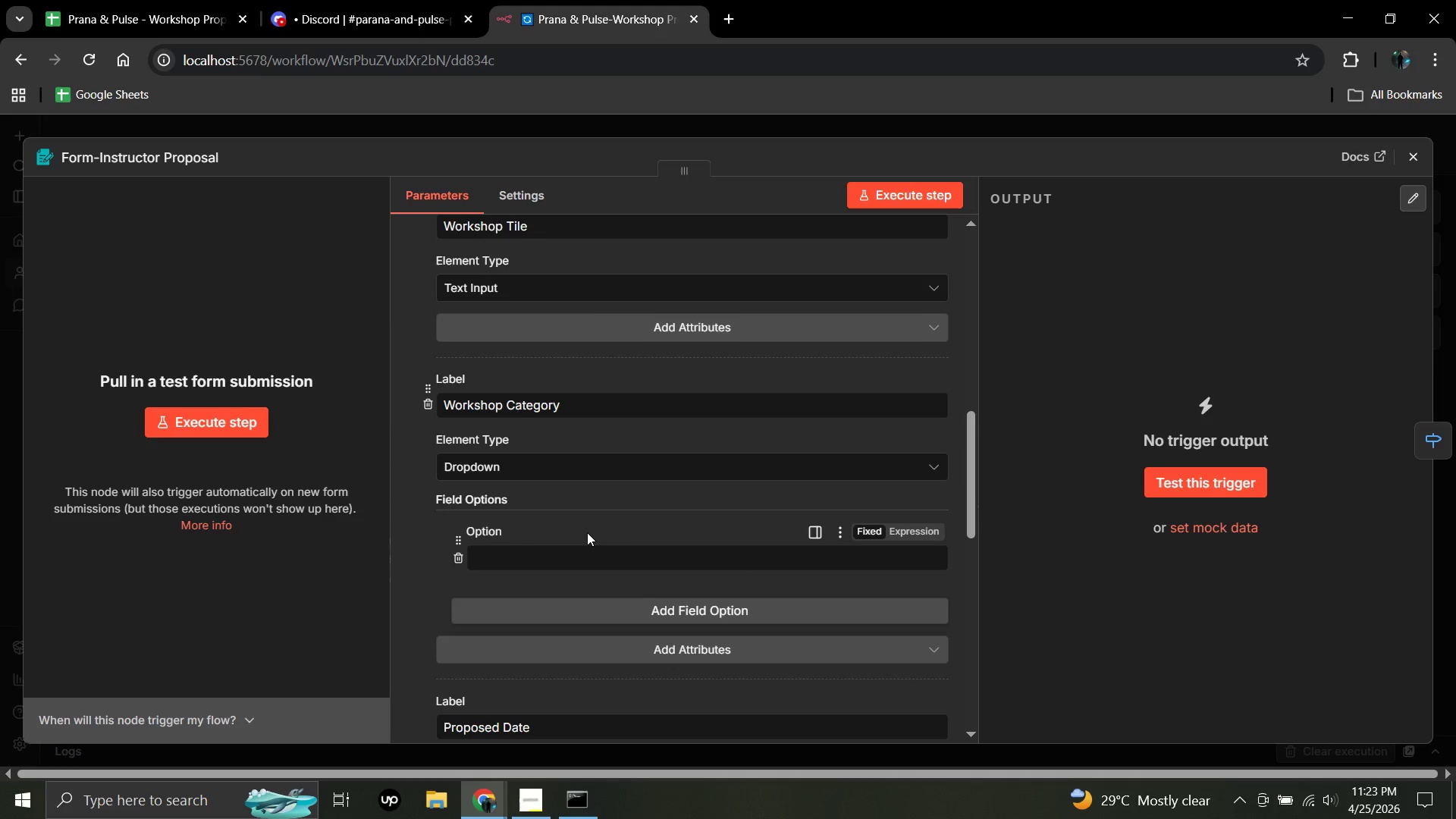 
scroll: coordinate [596, 469], scroll_direction: none, amount: 0.0
 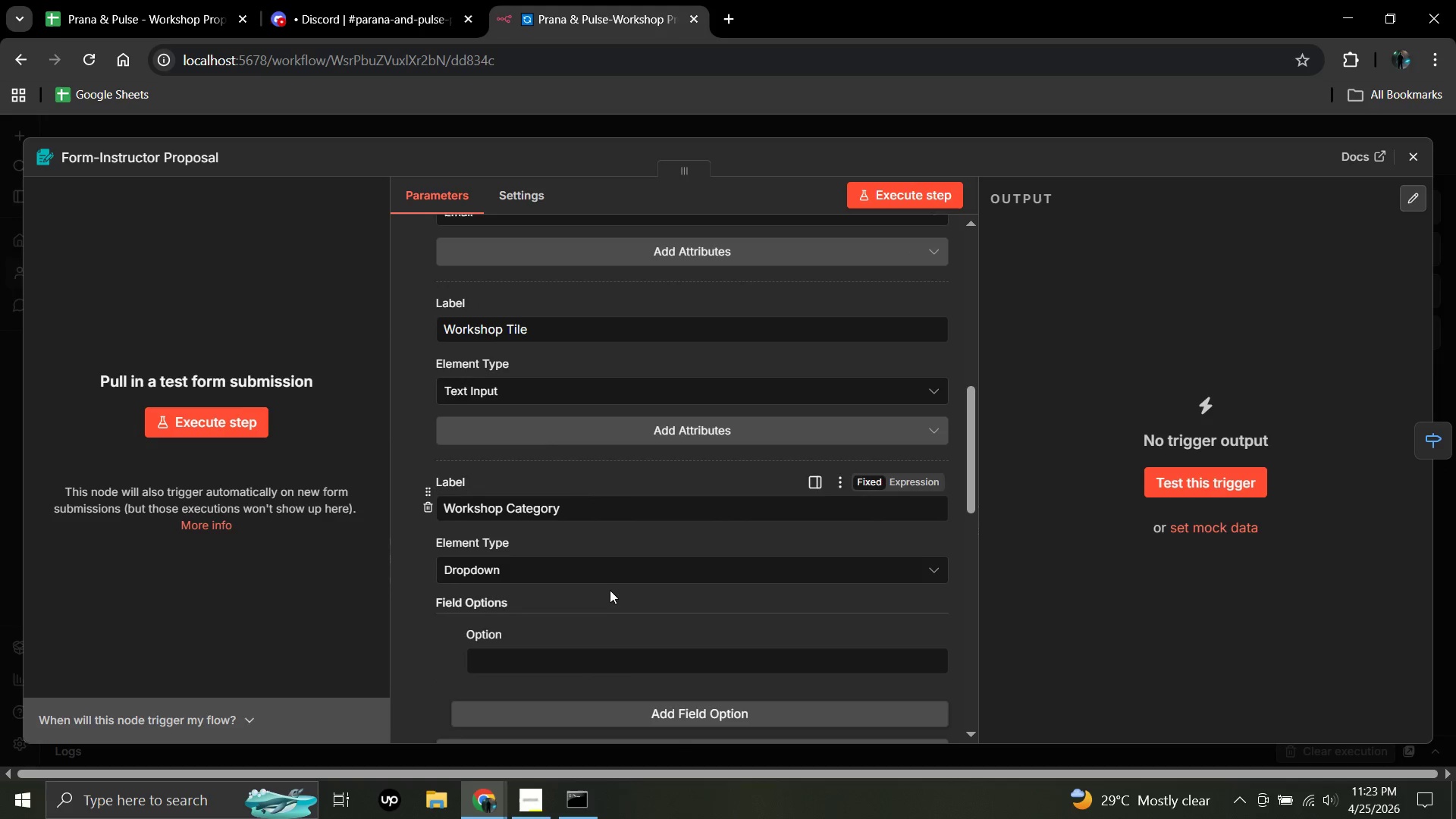 
scroll: coordinate [610, 589], scroll_direction: down, amount: 1.0
 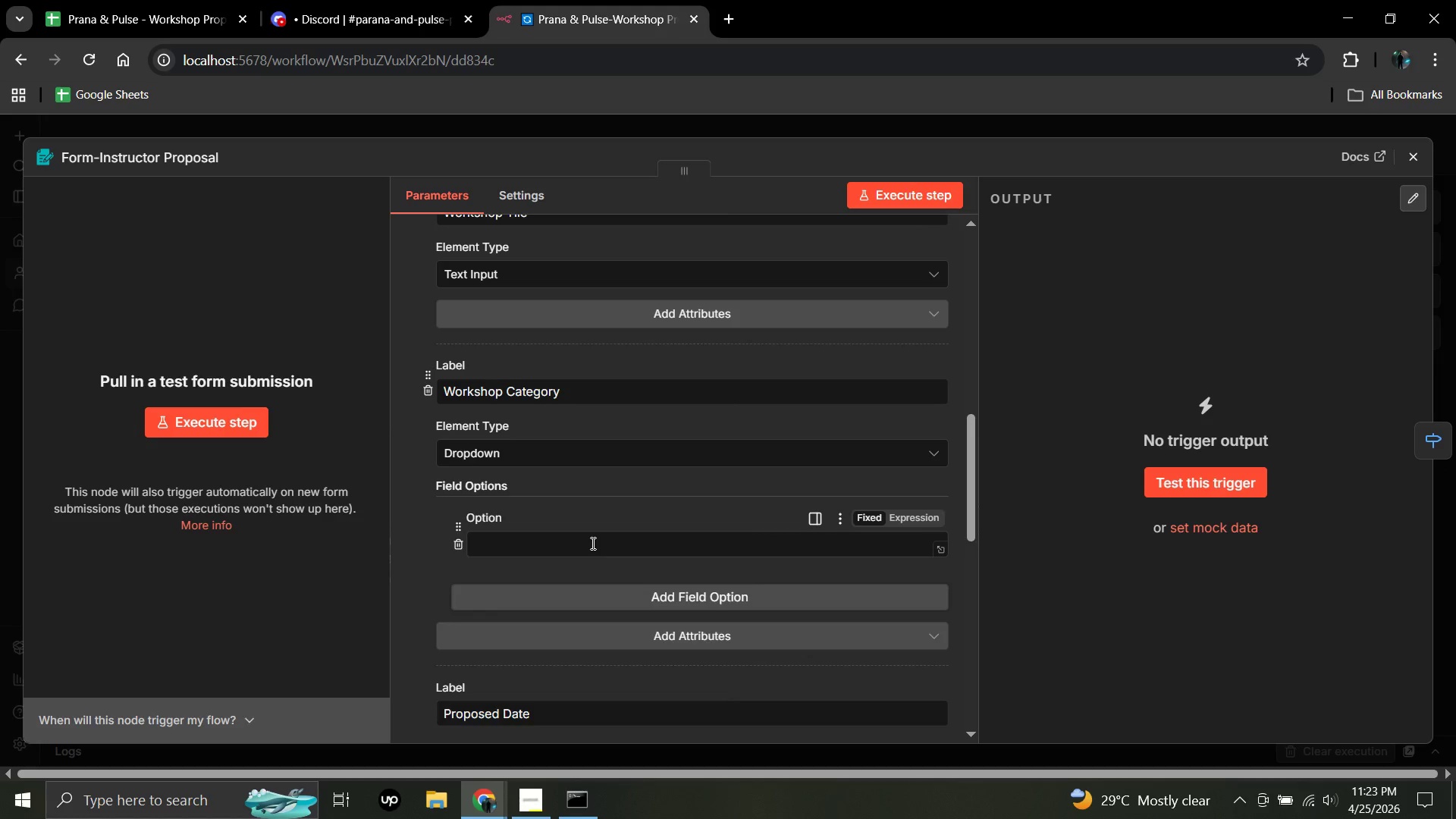 
left_click([592, 543])
 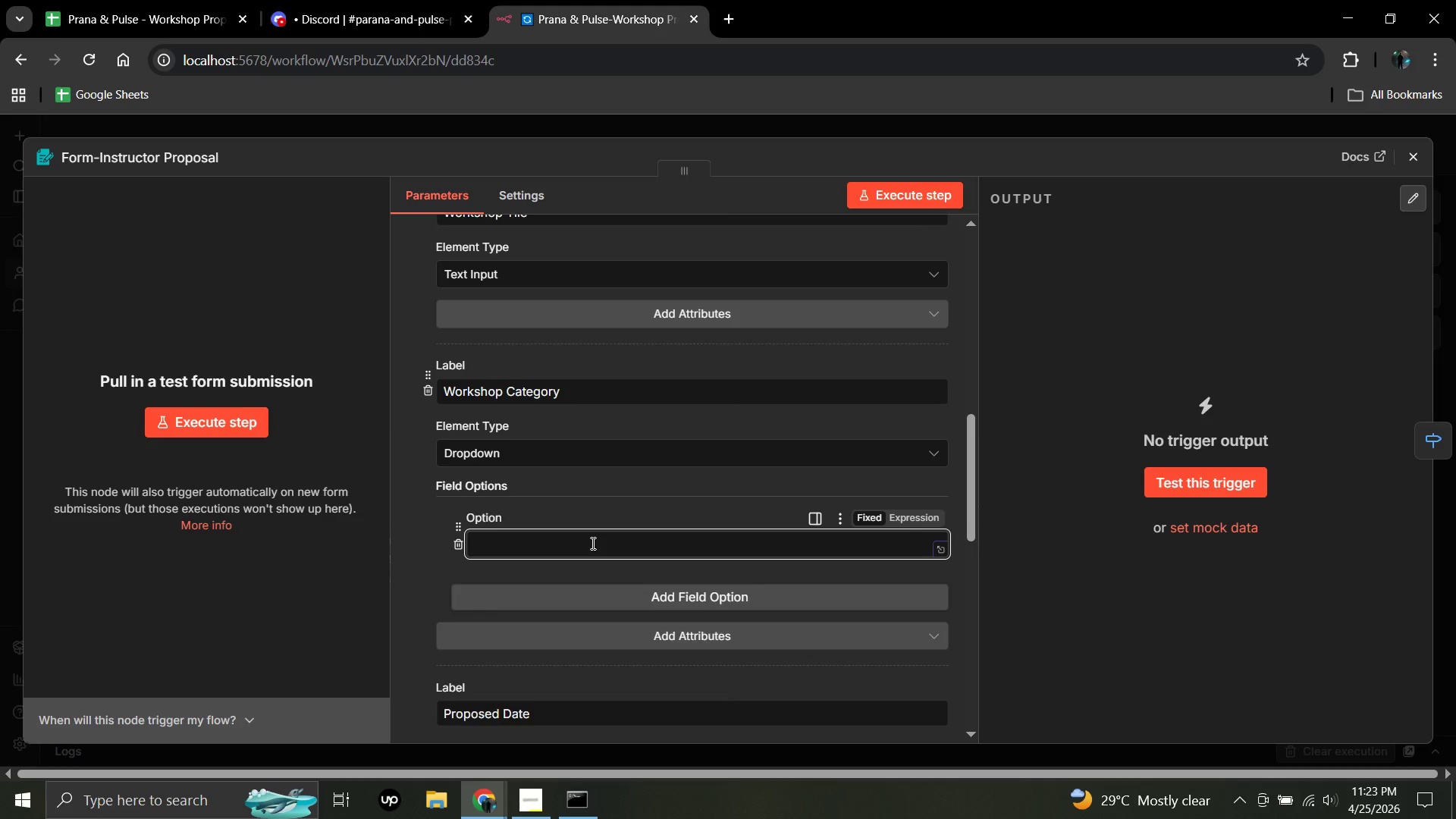 
wait(11.36)
 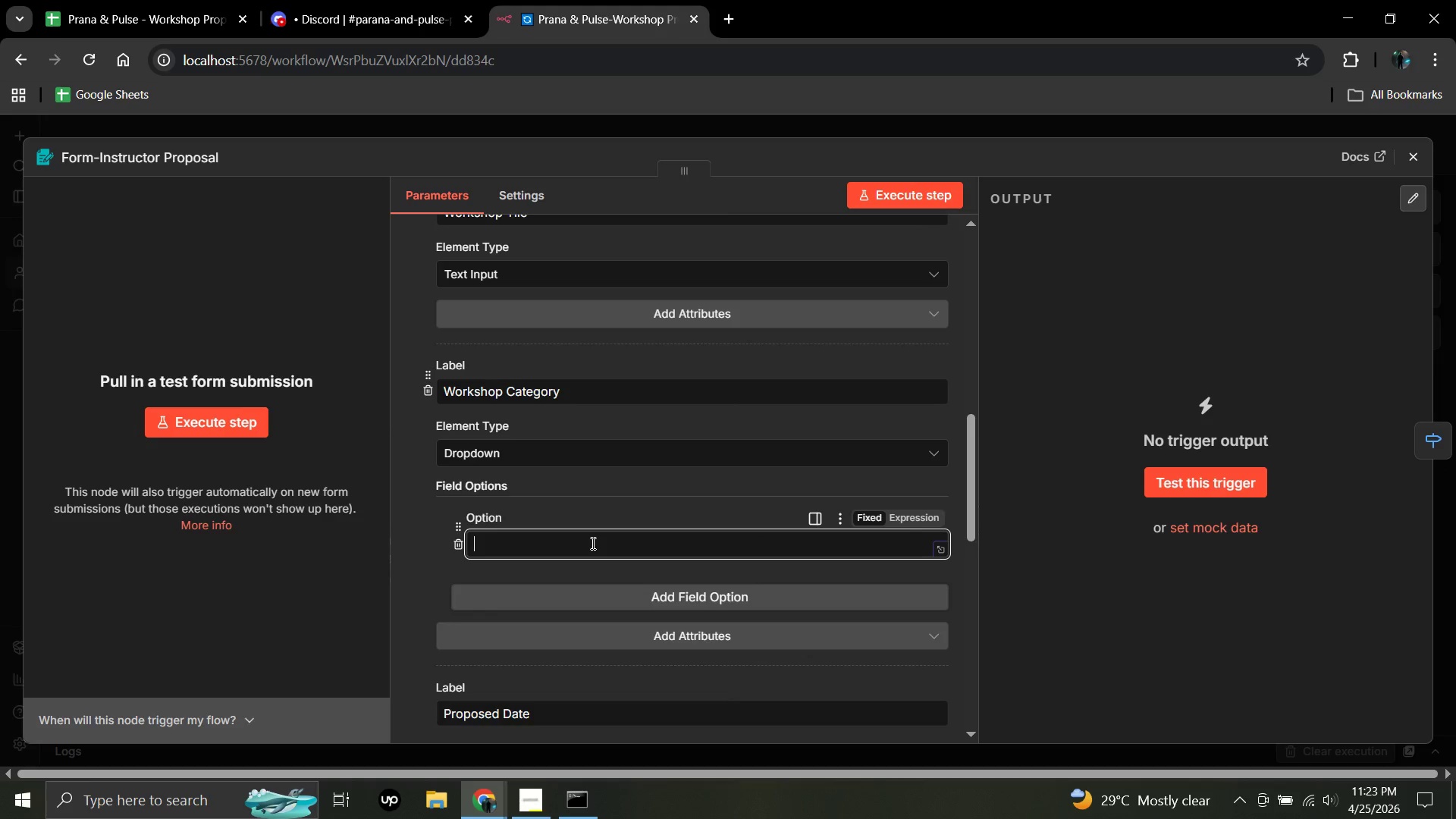 
type(Public Wellm)
key(Backspace)
type(nesss)
key(Backspace)
 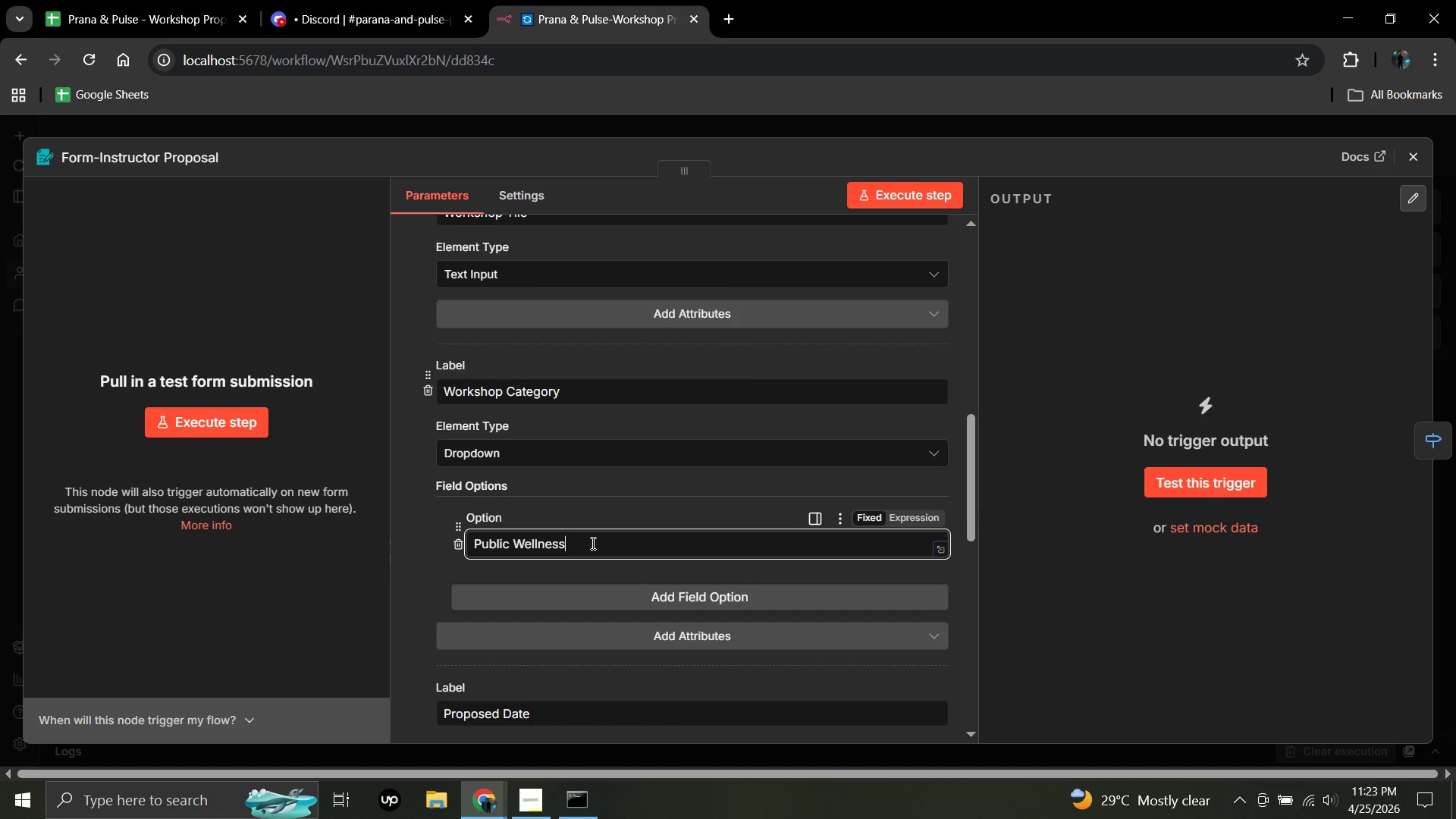 
key(Backspace)
type( Session)
 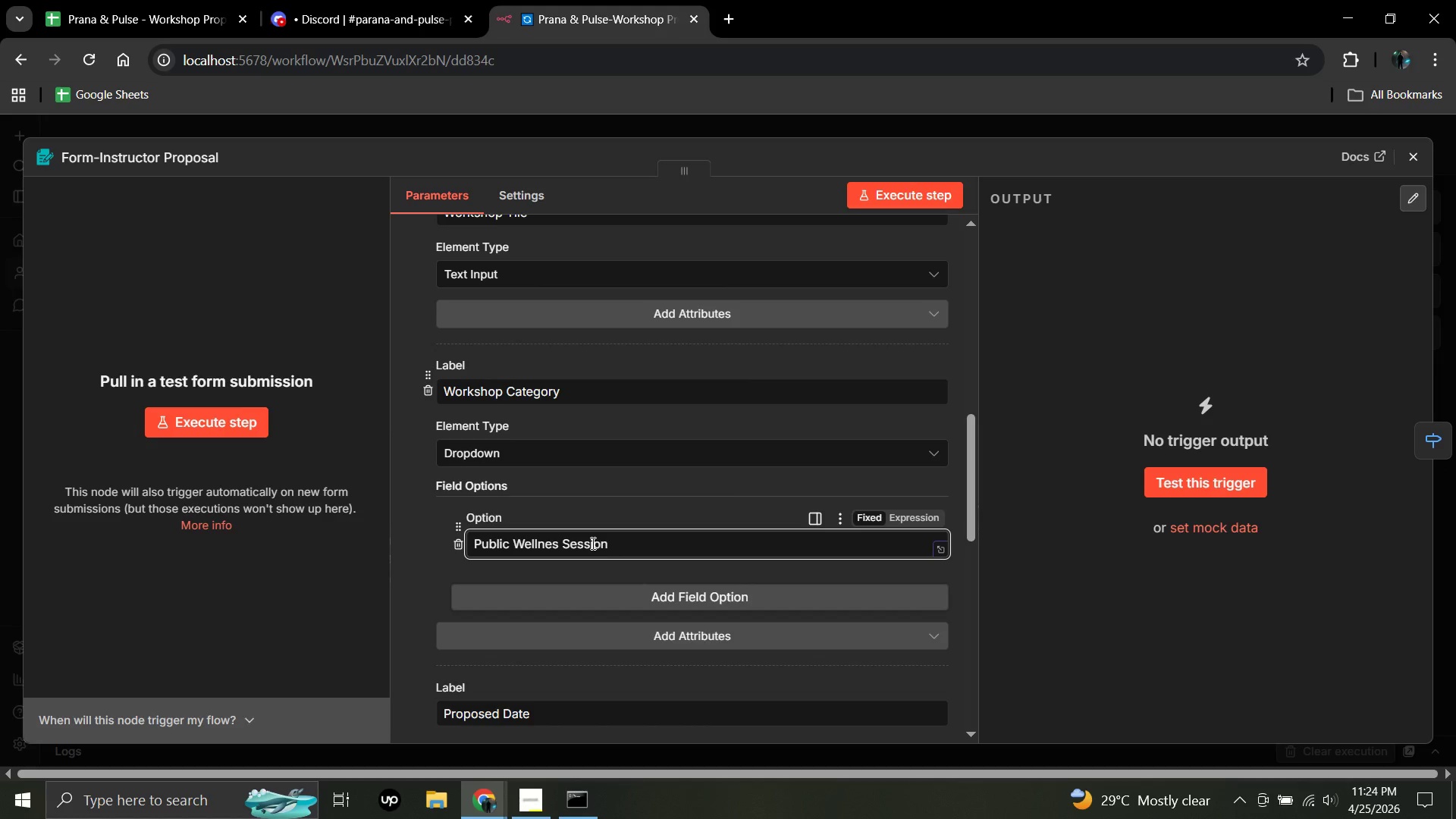 
wait(7.47)
 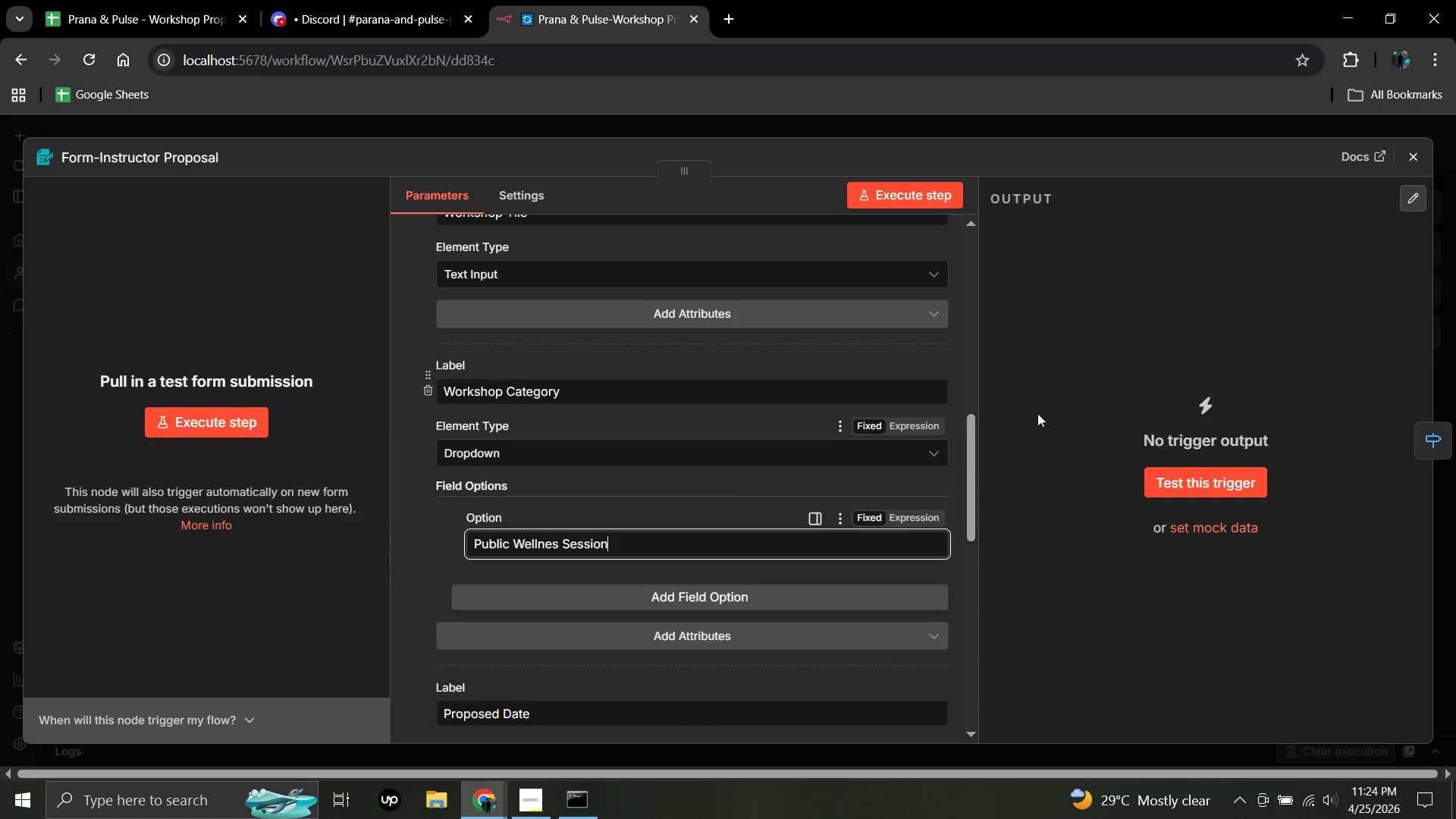 
left_click([1414, 150])
 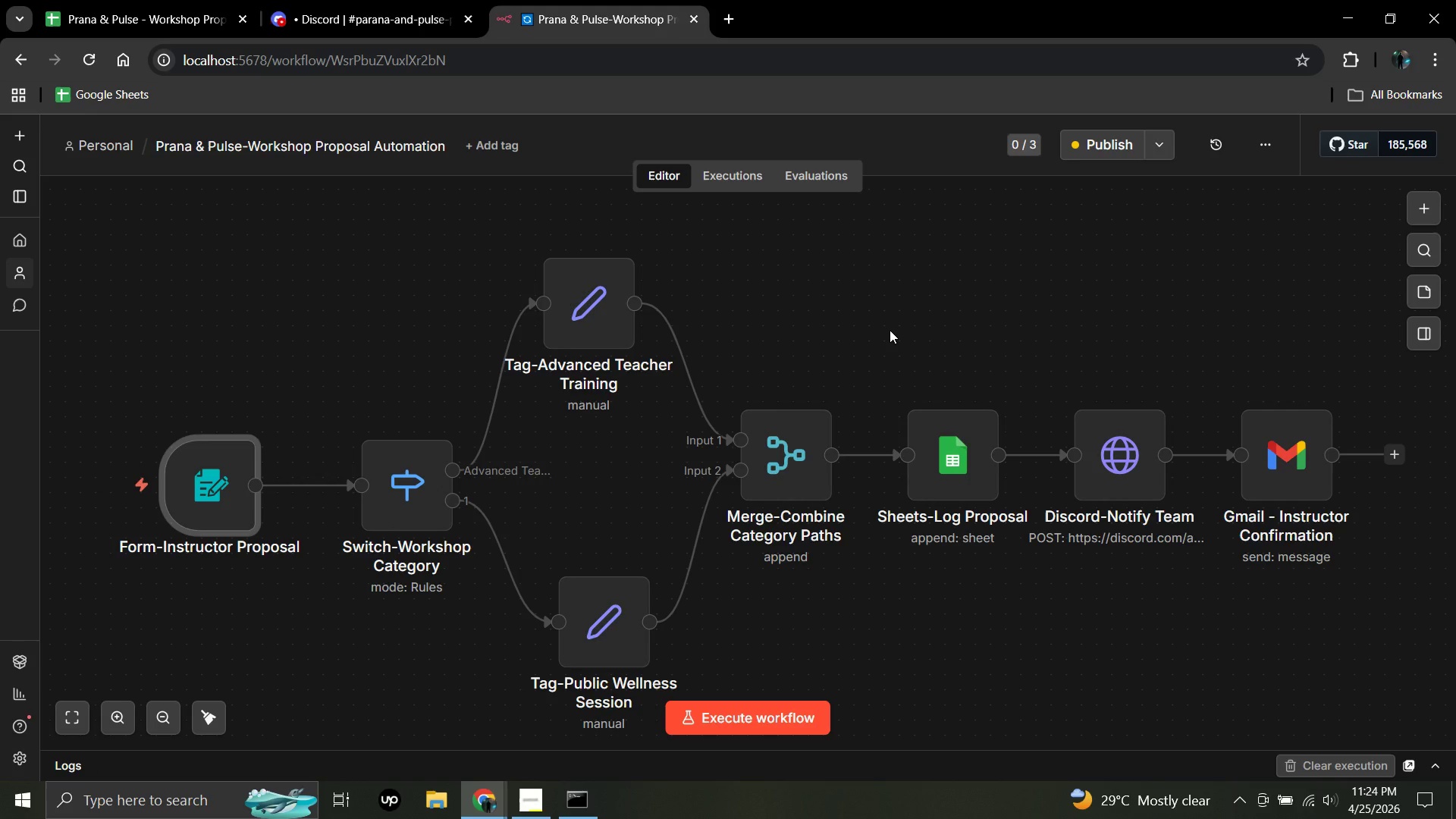 
wait(6.91)
 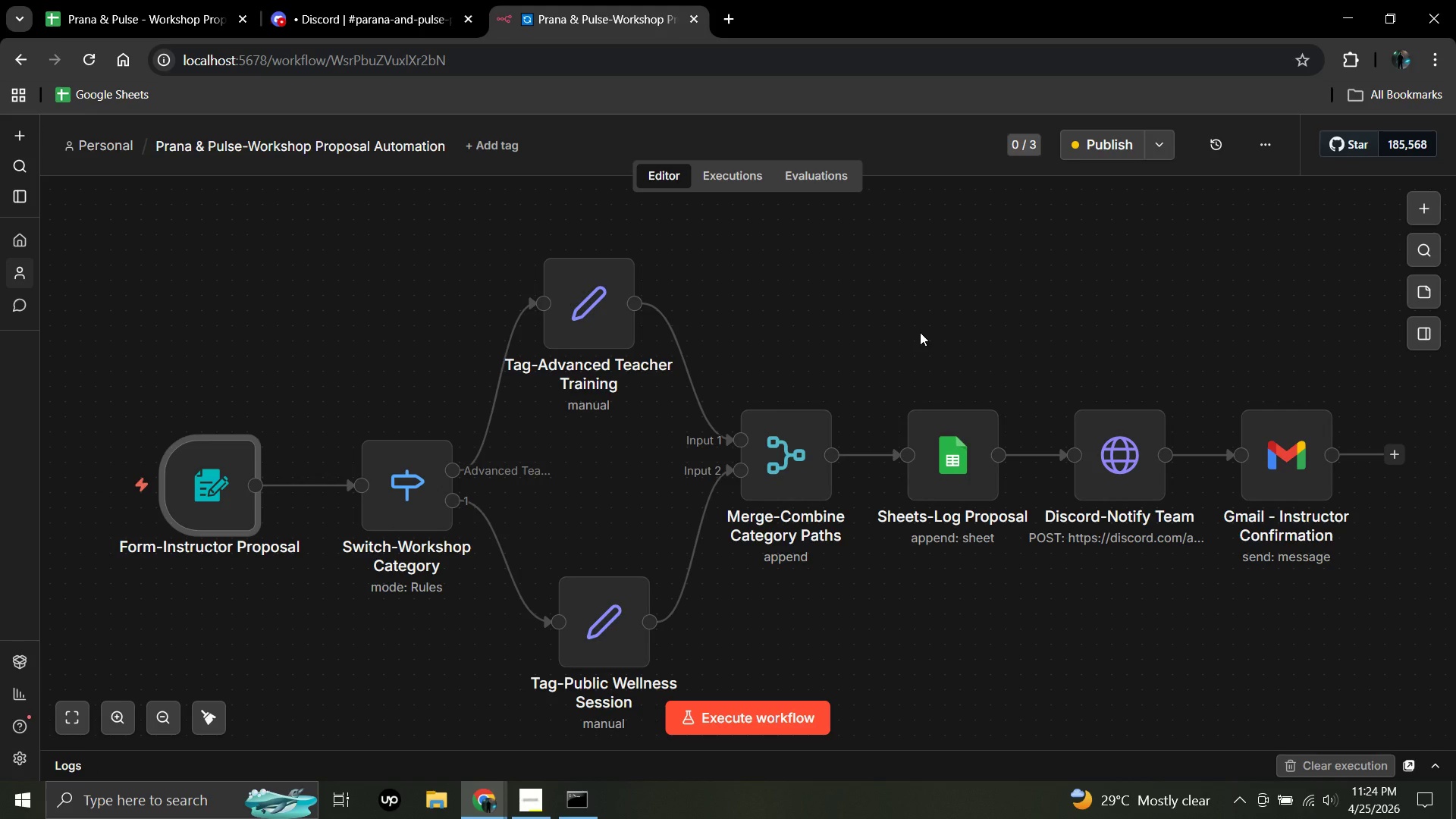 
mouse_move([571, 16])
 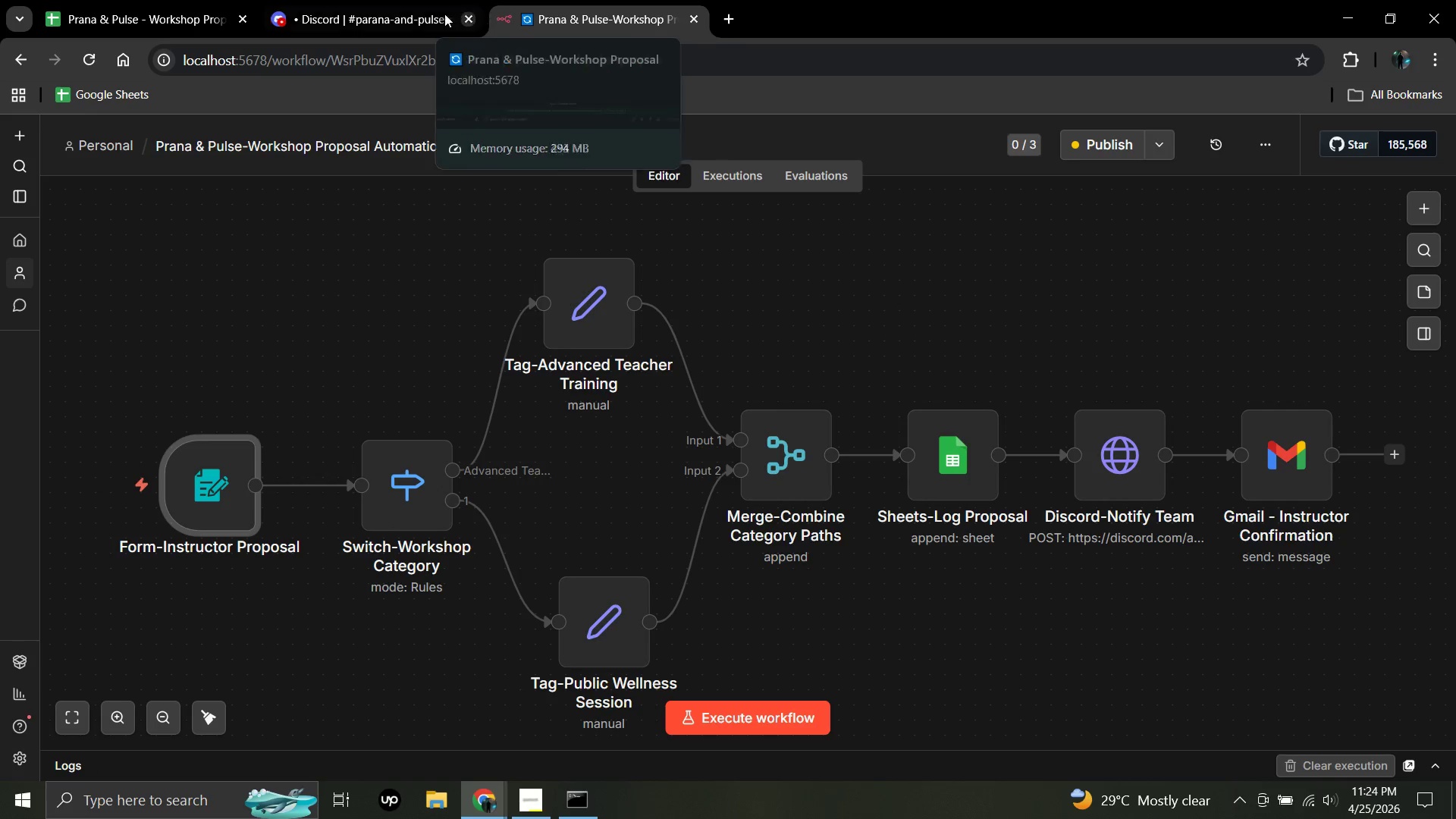 
mouse_move([455, 11])
 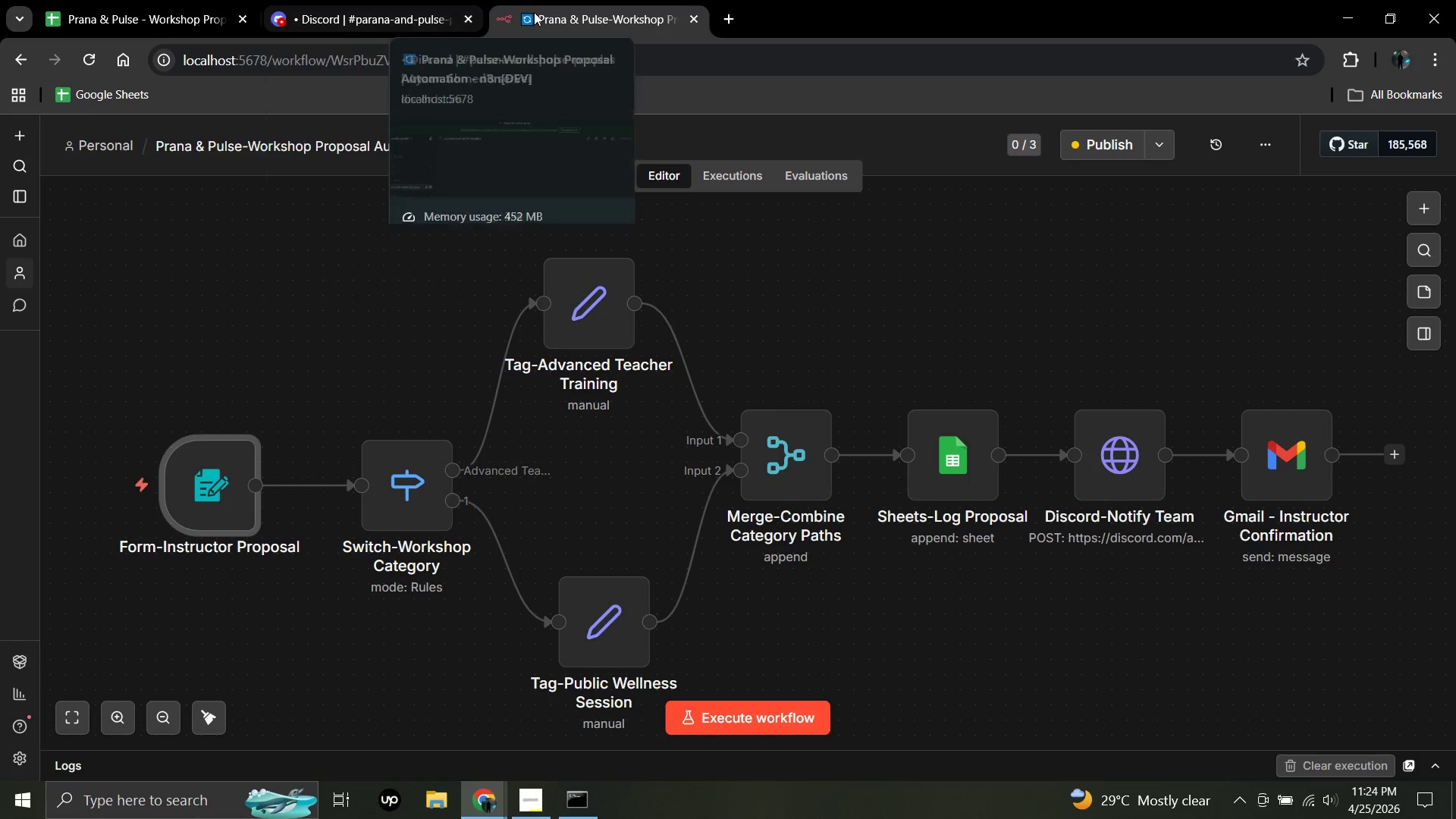 
mouse_move([548, 2])
 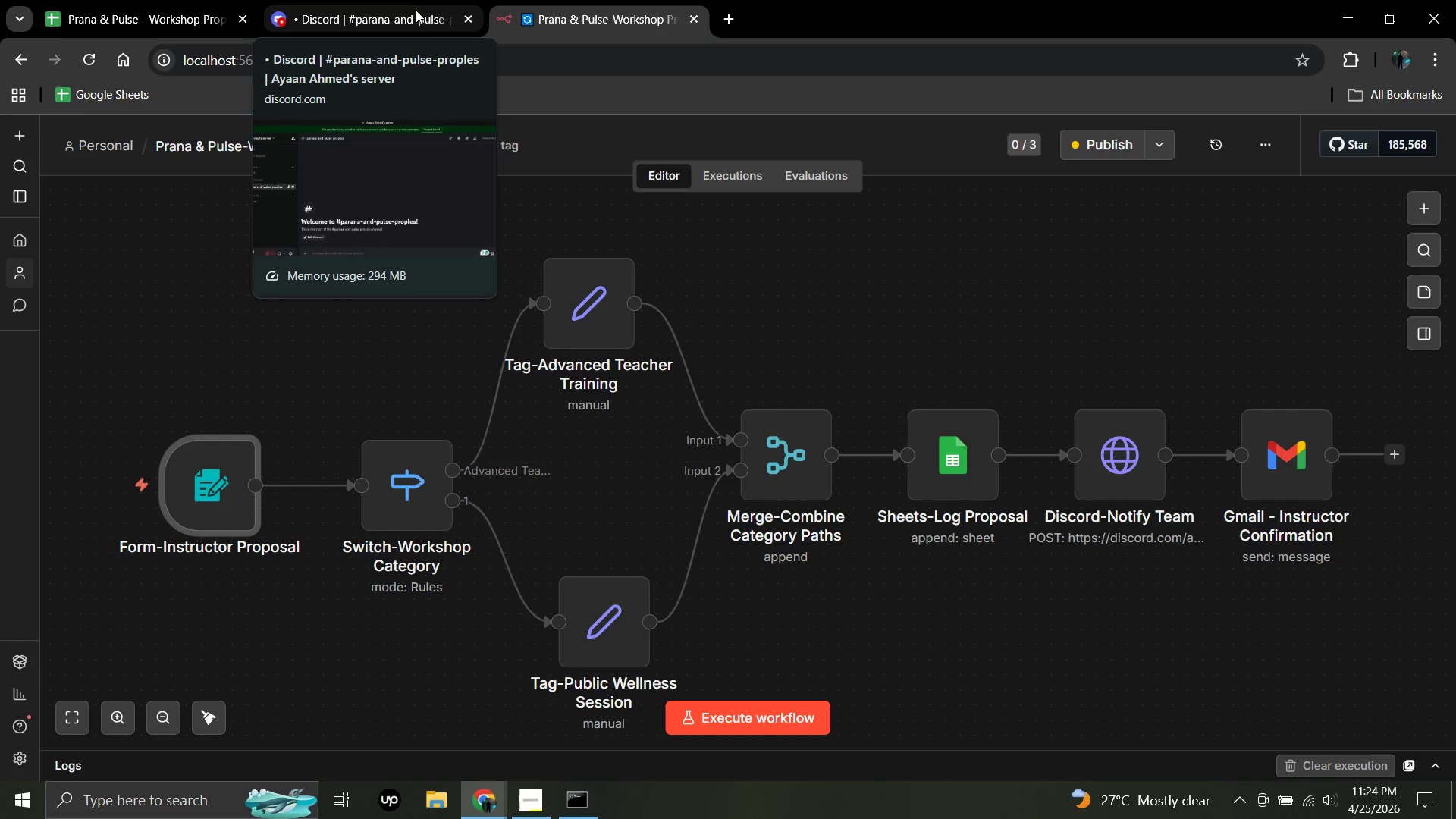 
mouse_move([233, 15])
 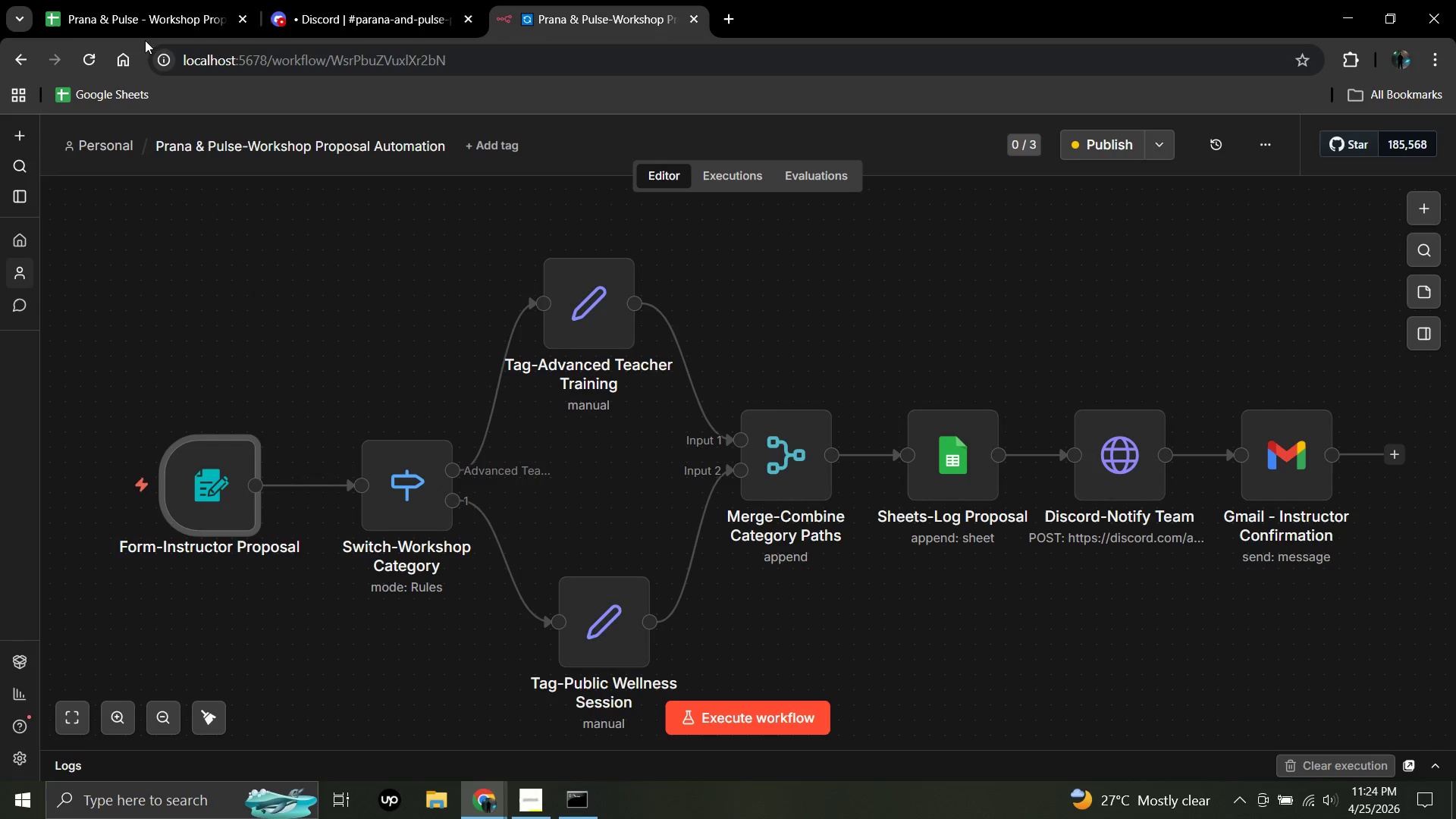 
mouse_move([160, 33])
 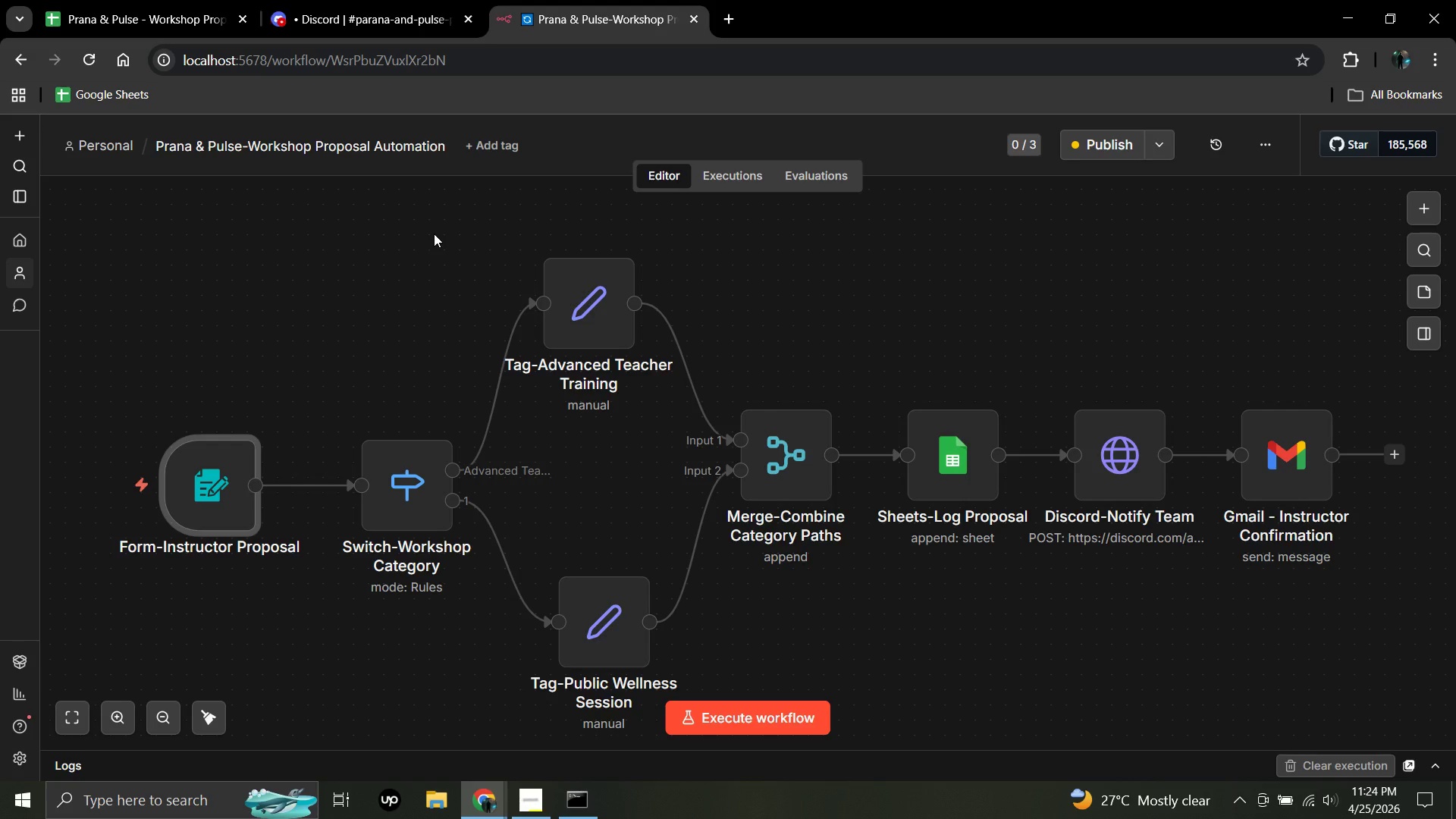 
wait(8.83)
 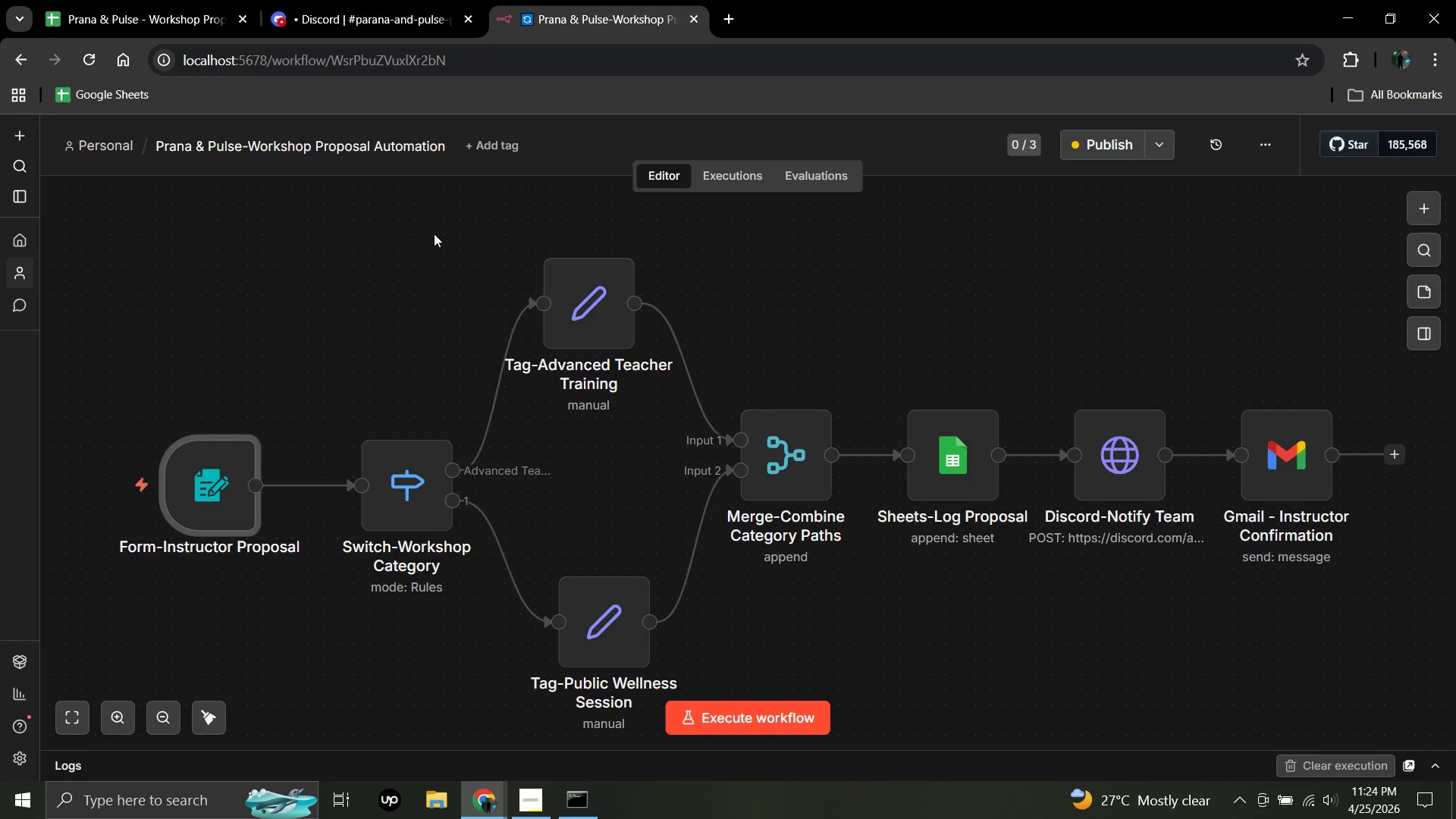 
mouse_move([1104, 167])
 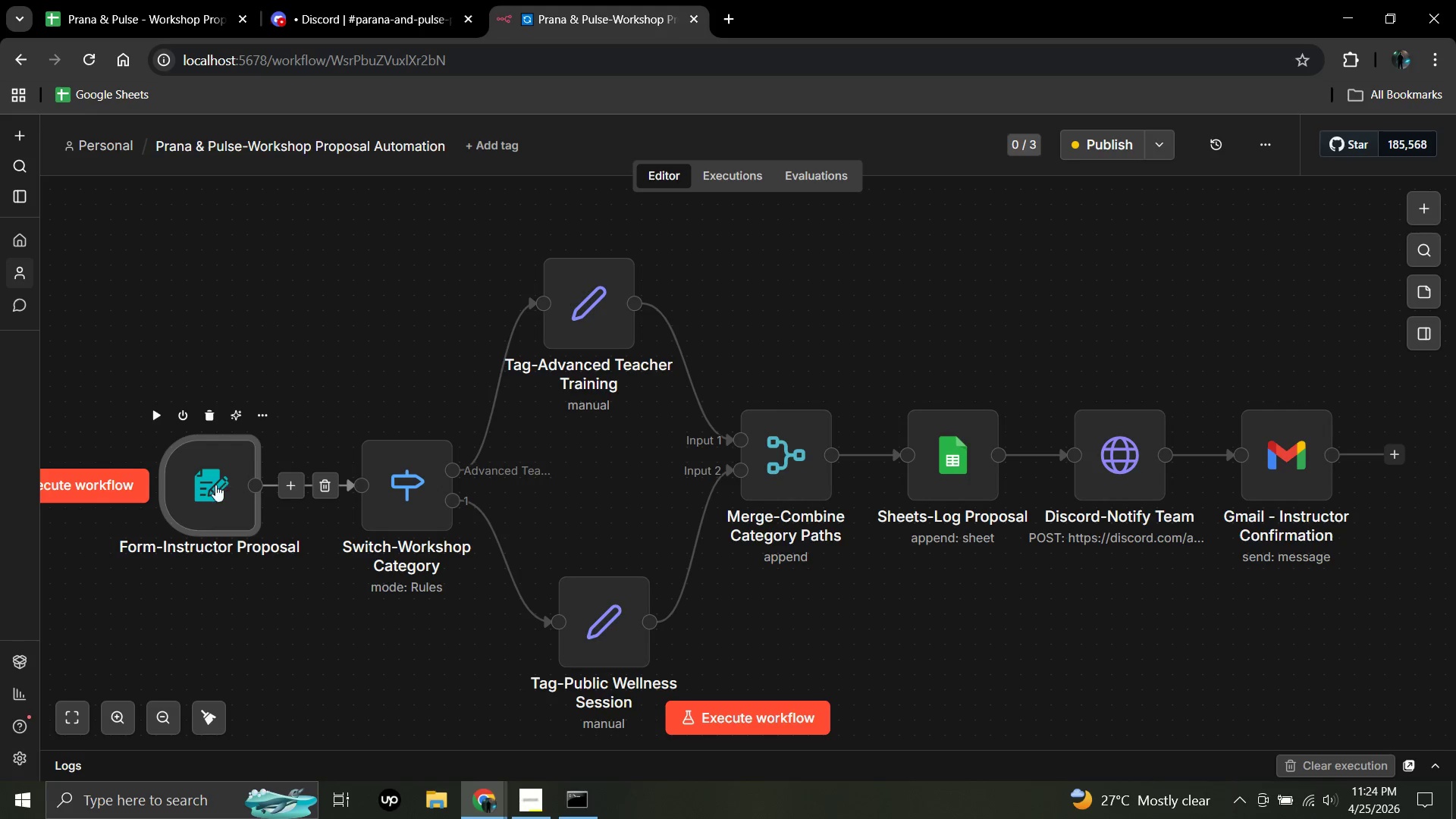 
double_click([215, 485])
 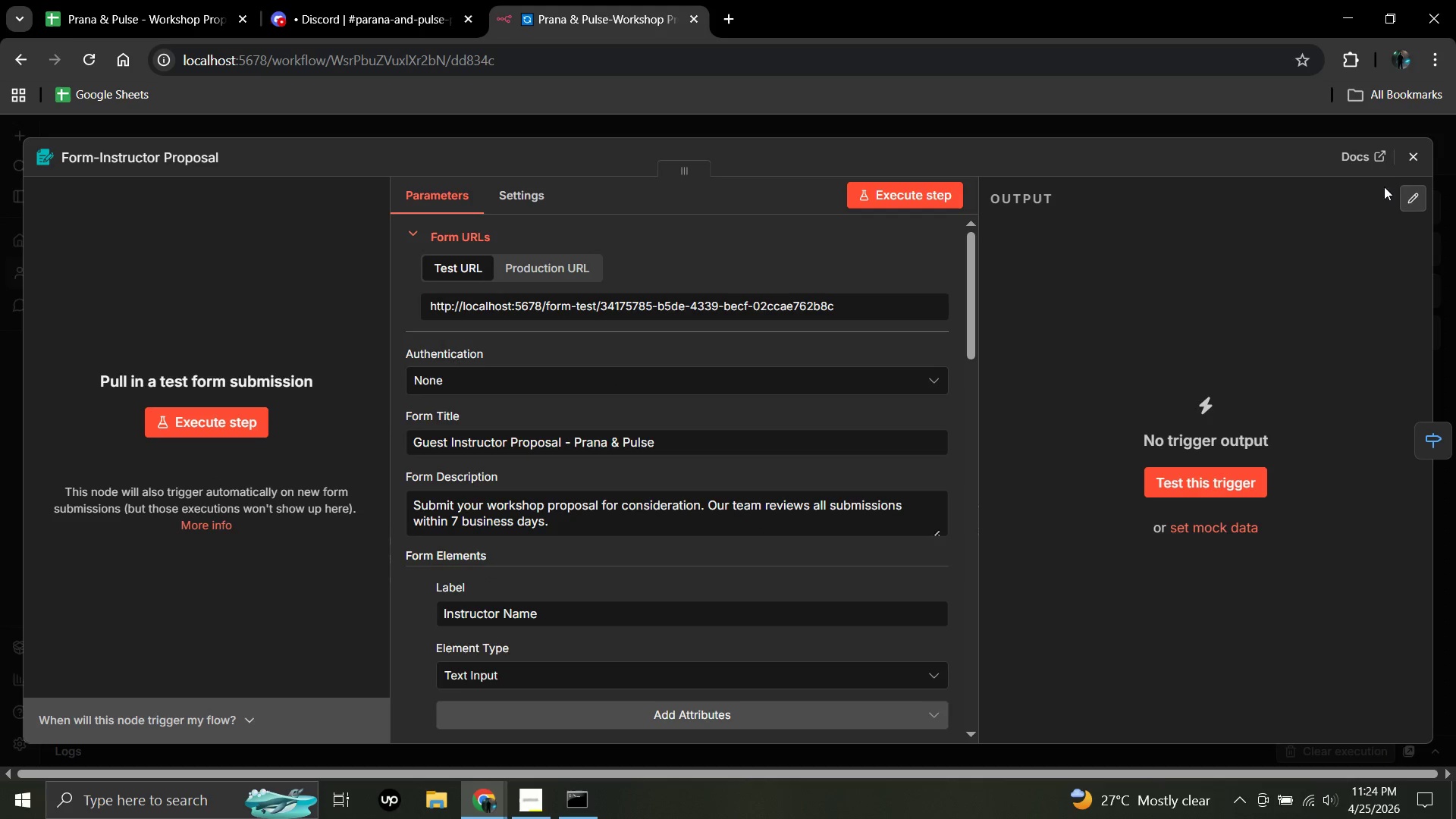 
wait(5.66)
 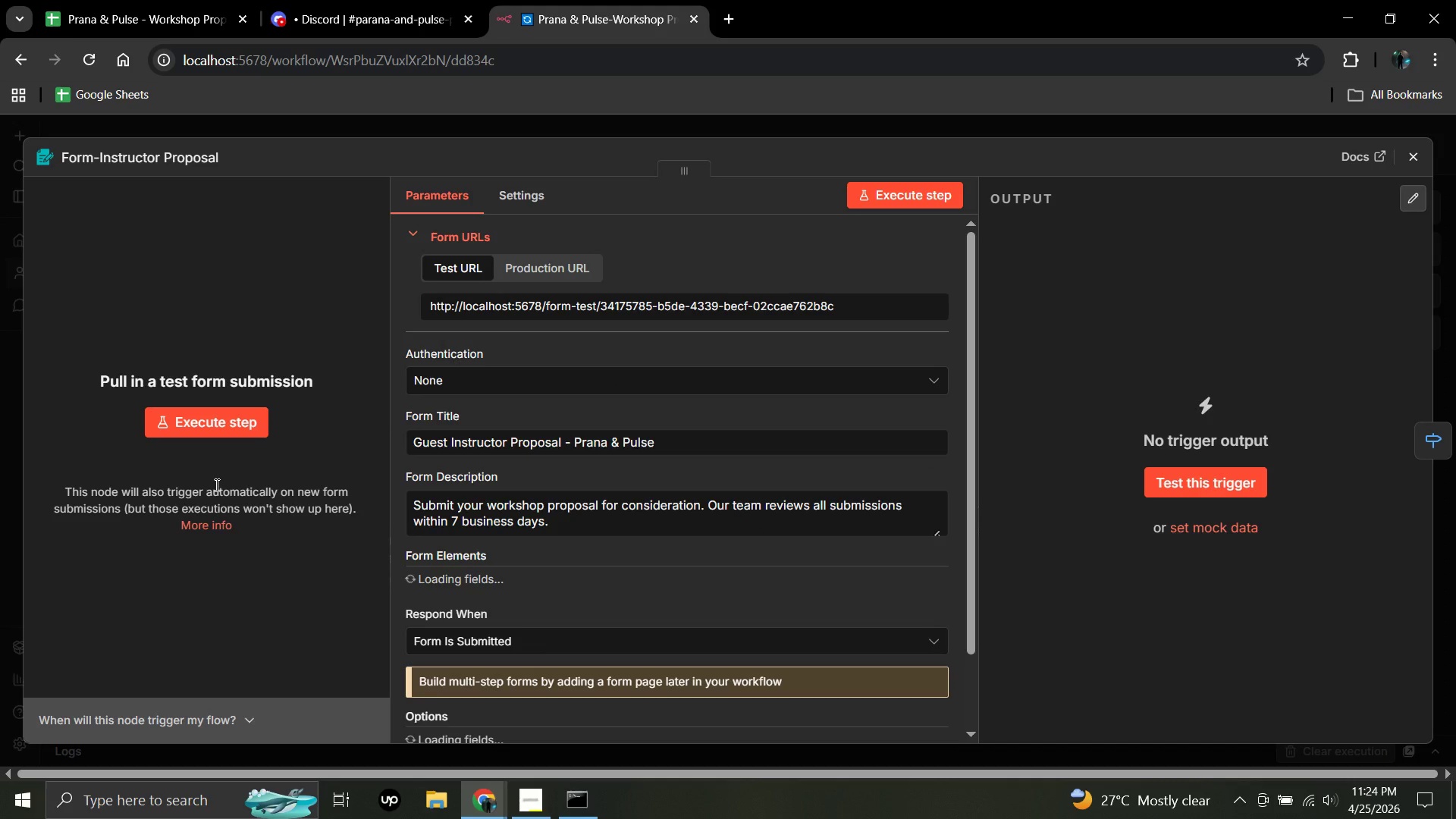 
left_click([1411, 151])
 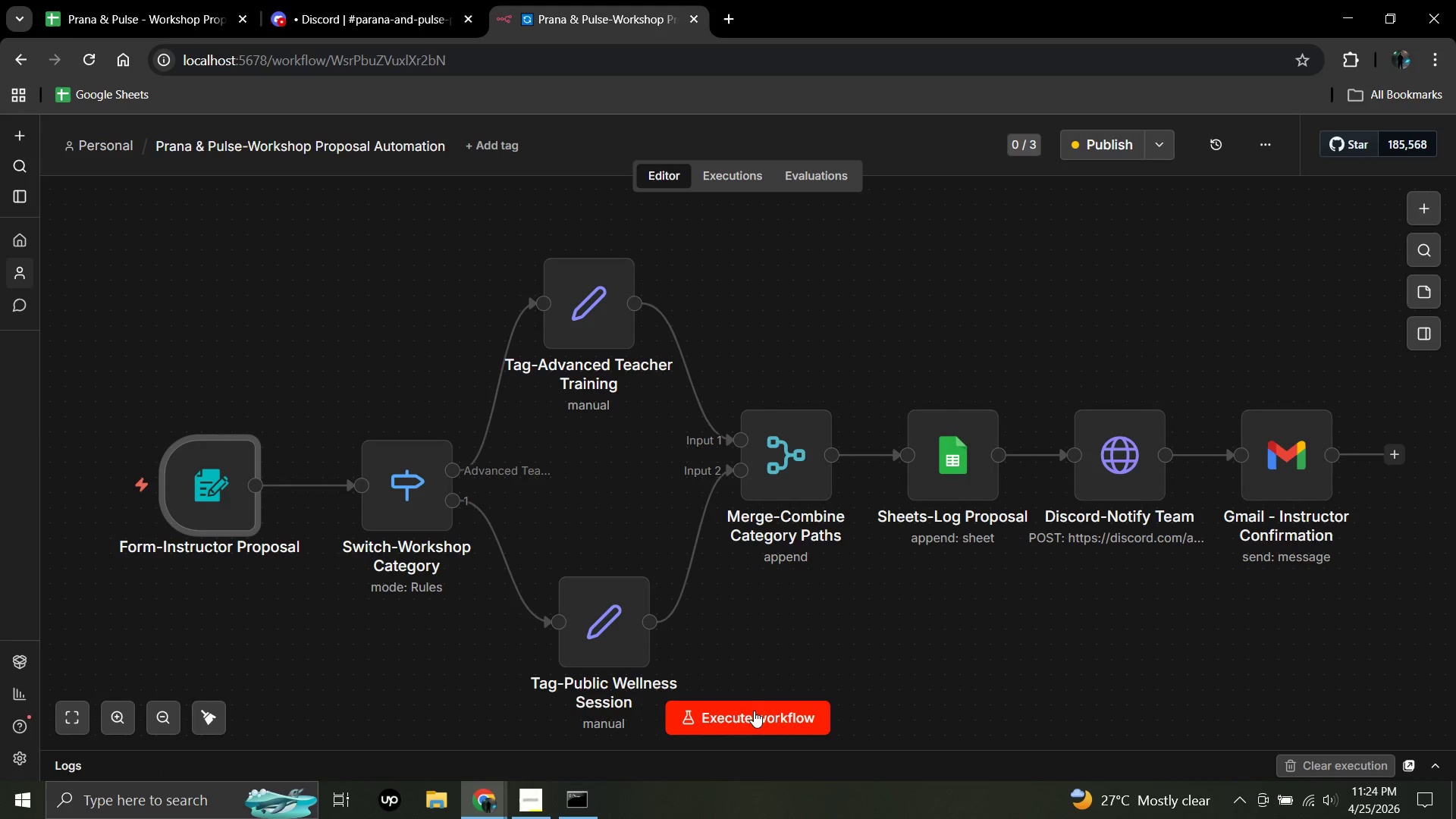 
left_click([751, 714])
 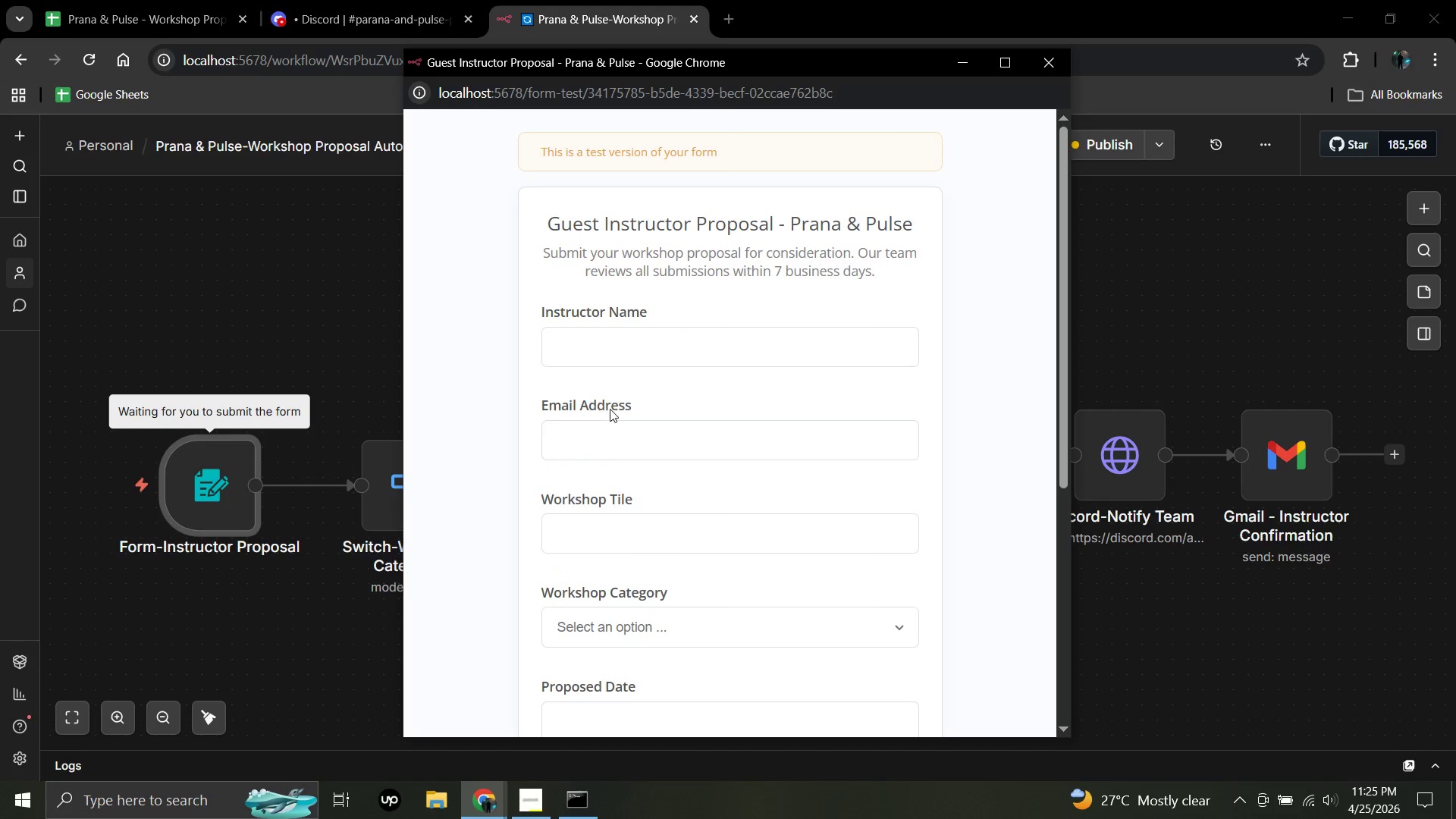 
double_click([583, 350])
 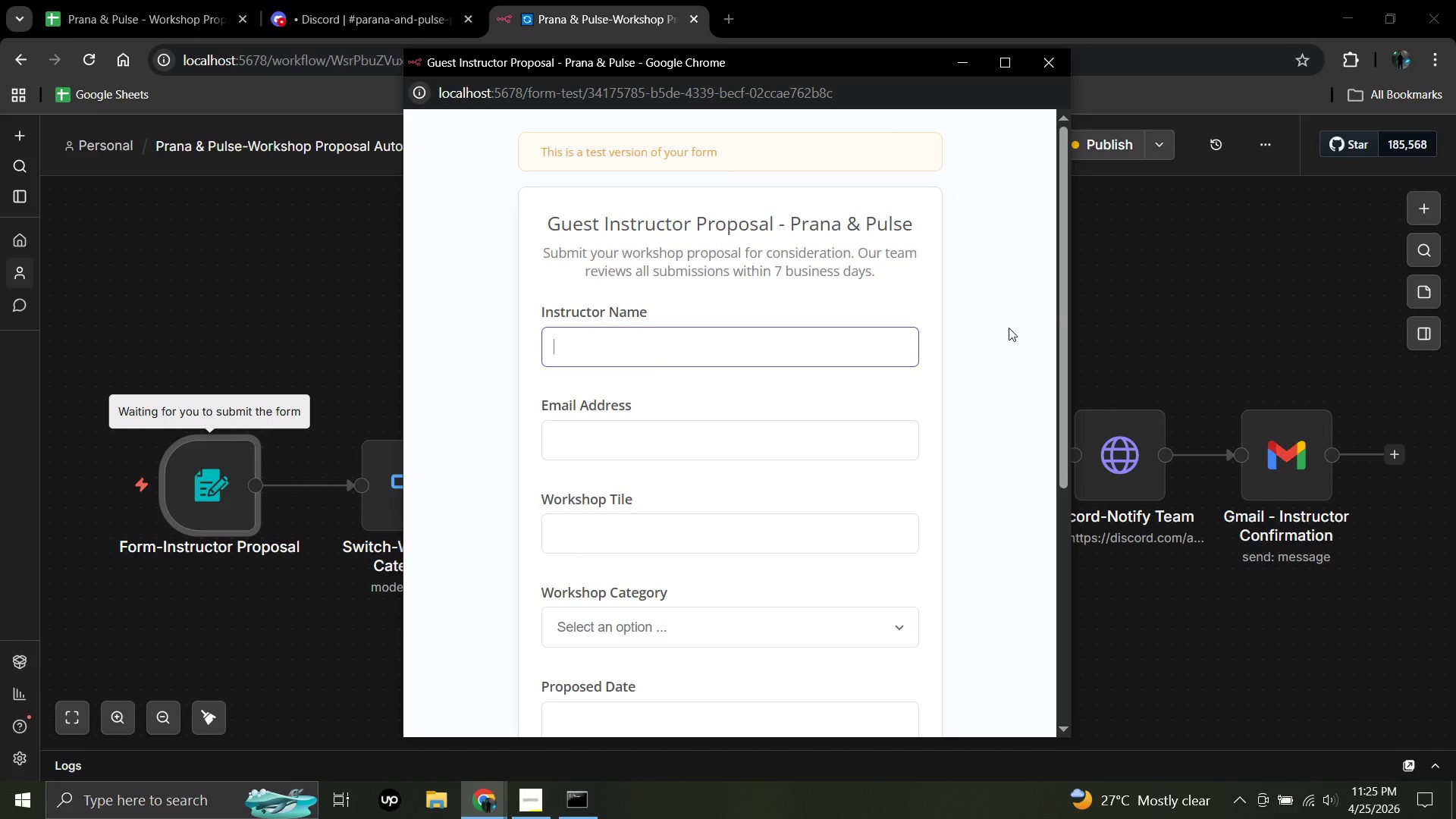 
wait(34.66)
 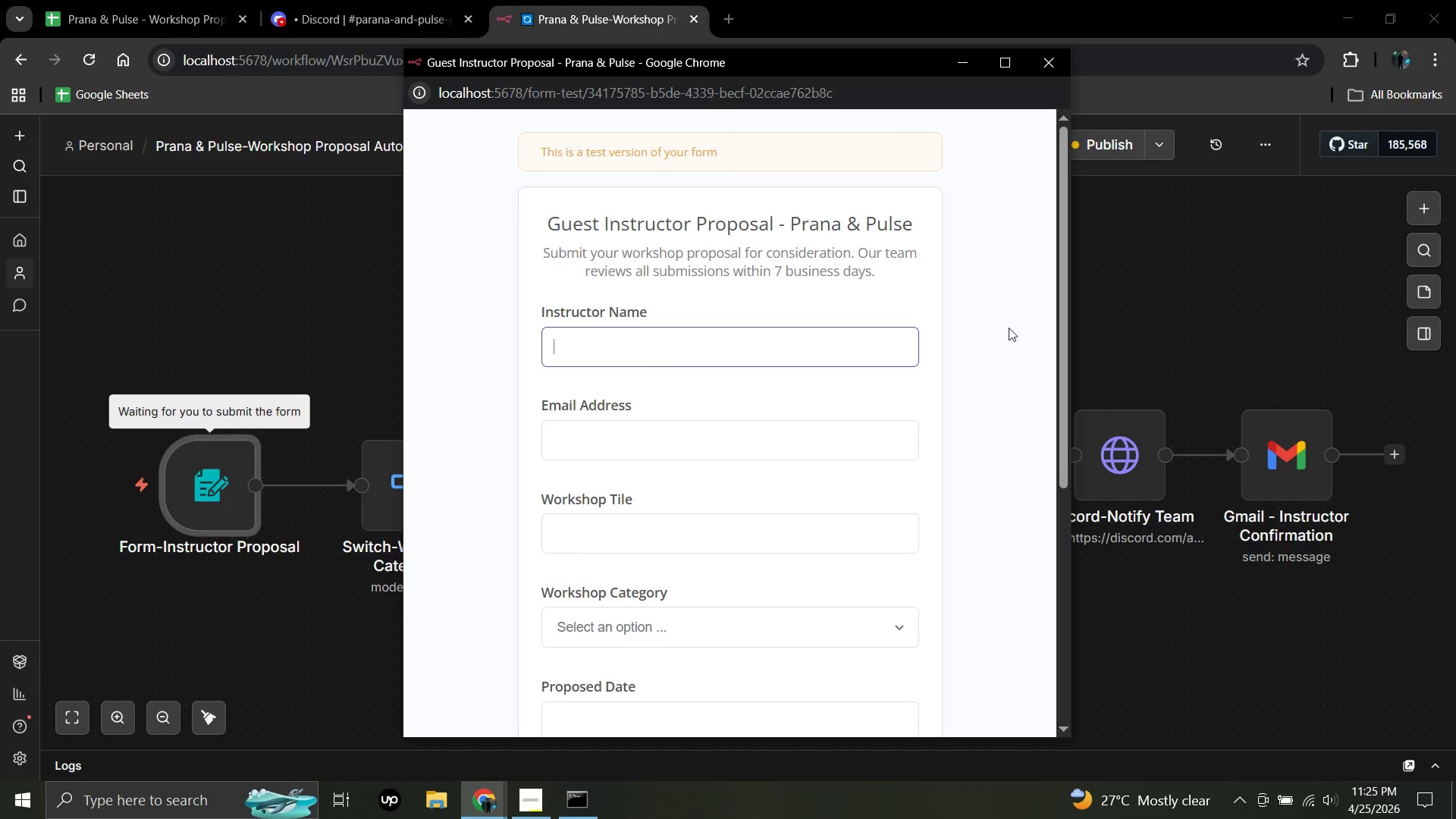 
double_click([972, 58])
 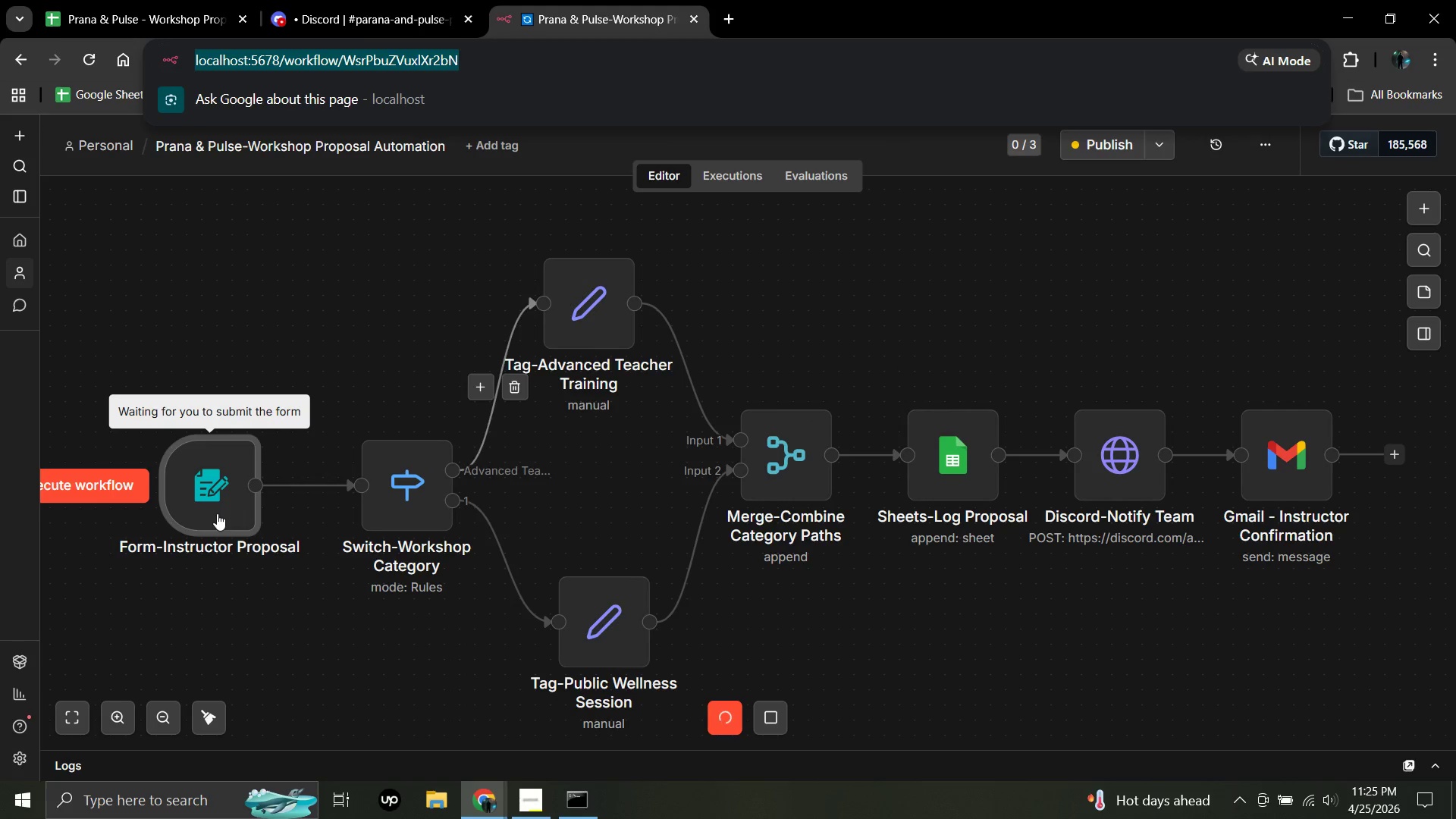 
double_click([212, 499])
 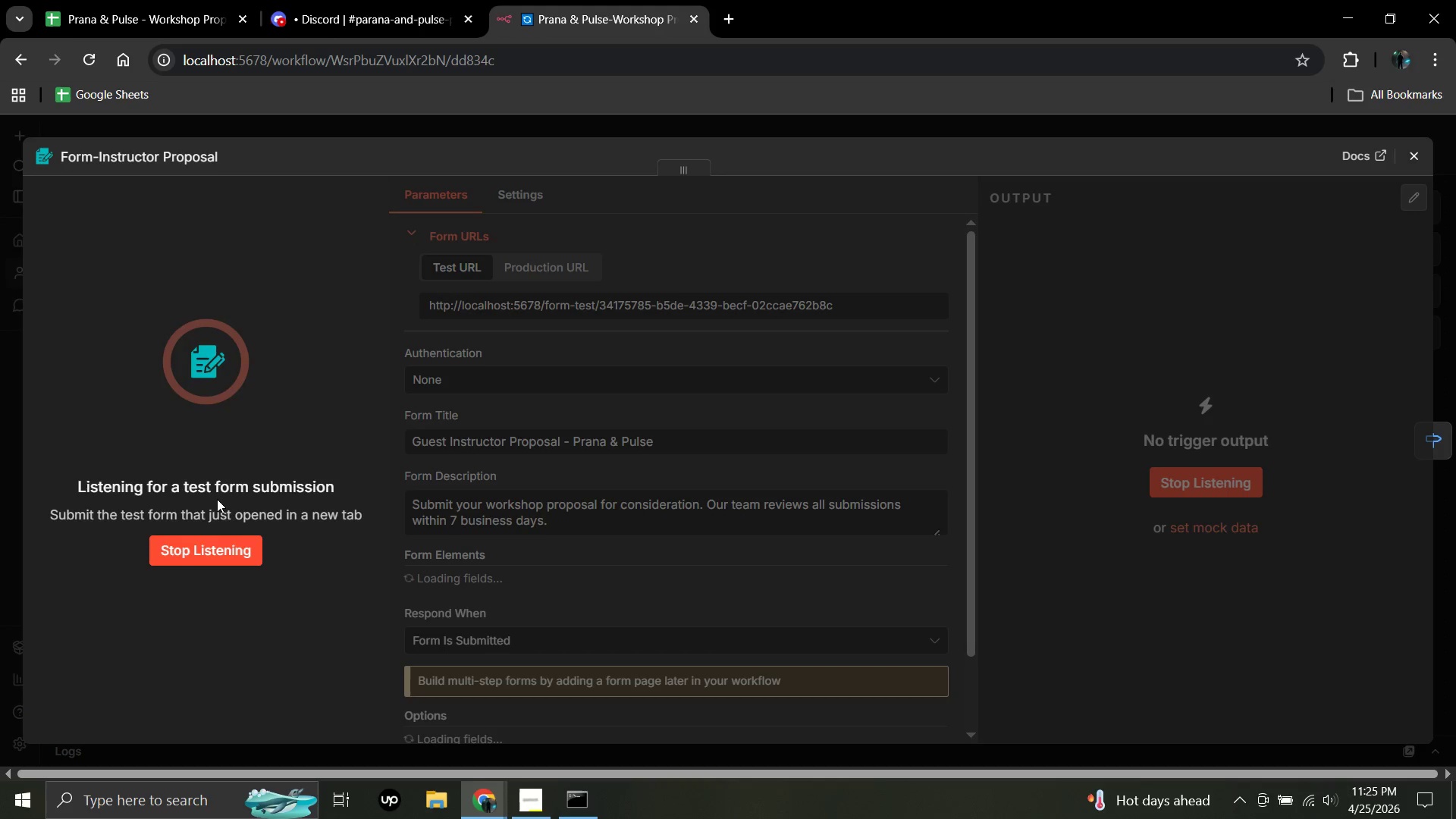 
mouse_move([319, 511])
 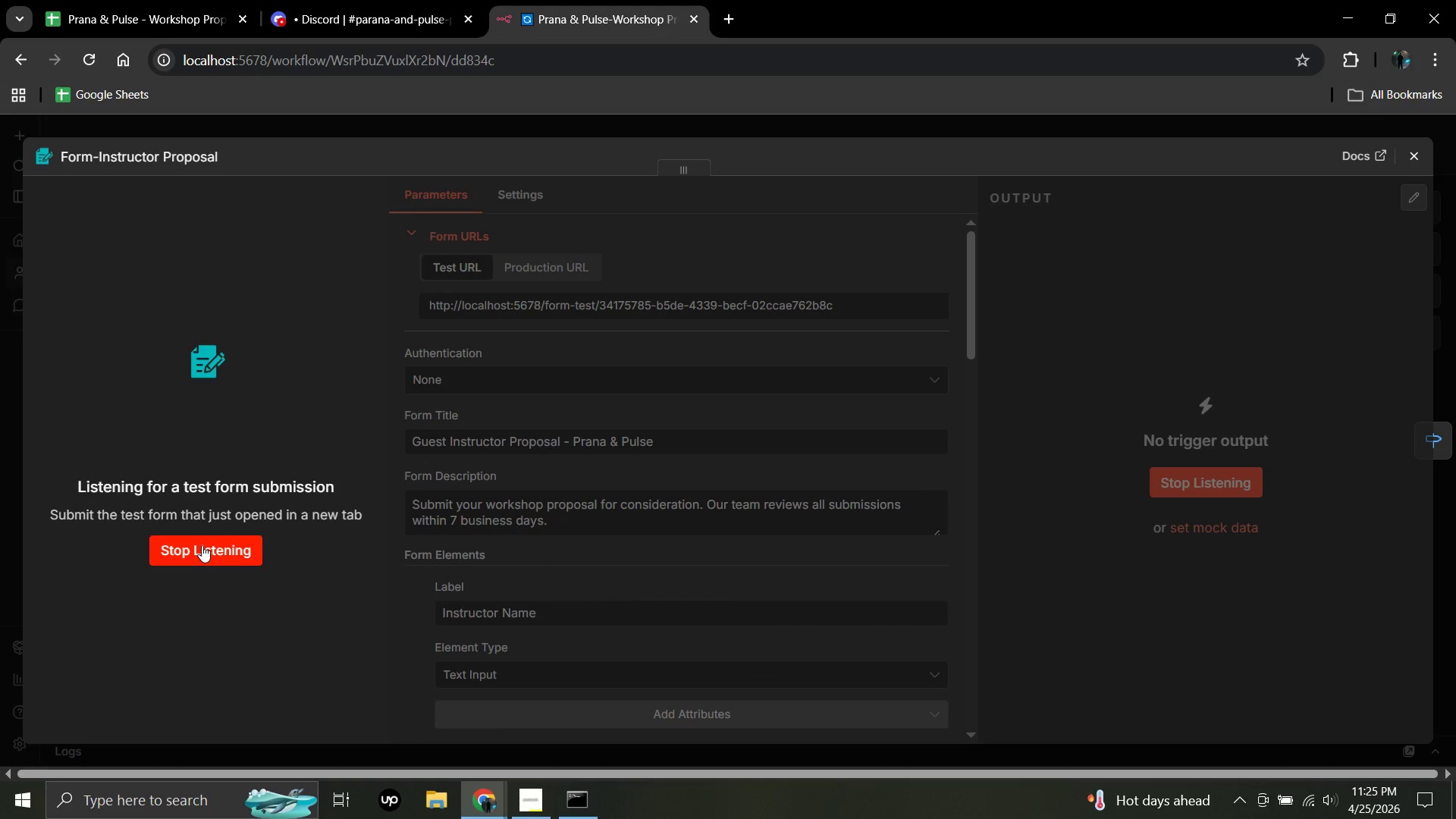 
left_click([202, 545])
 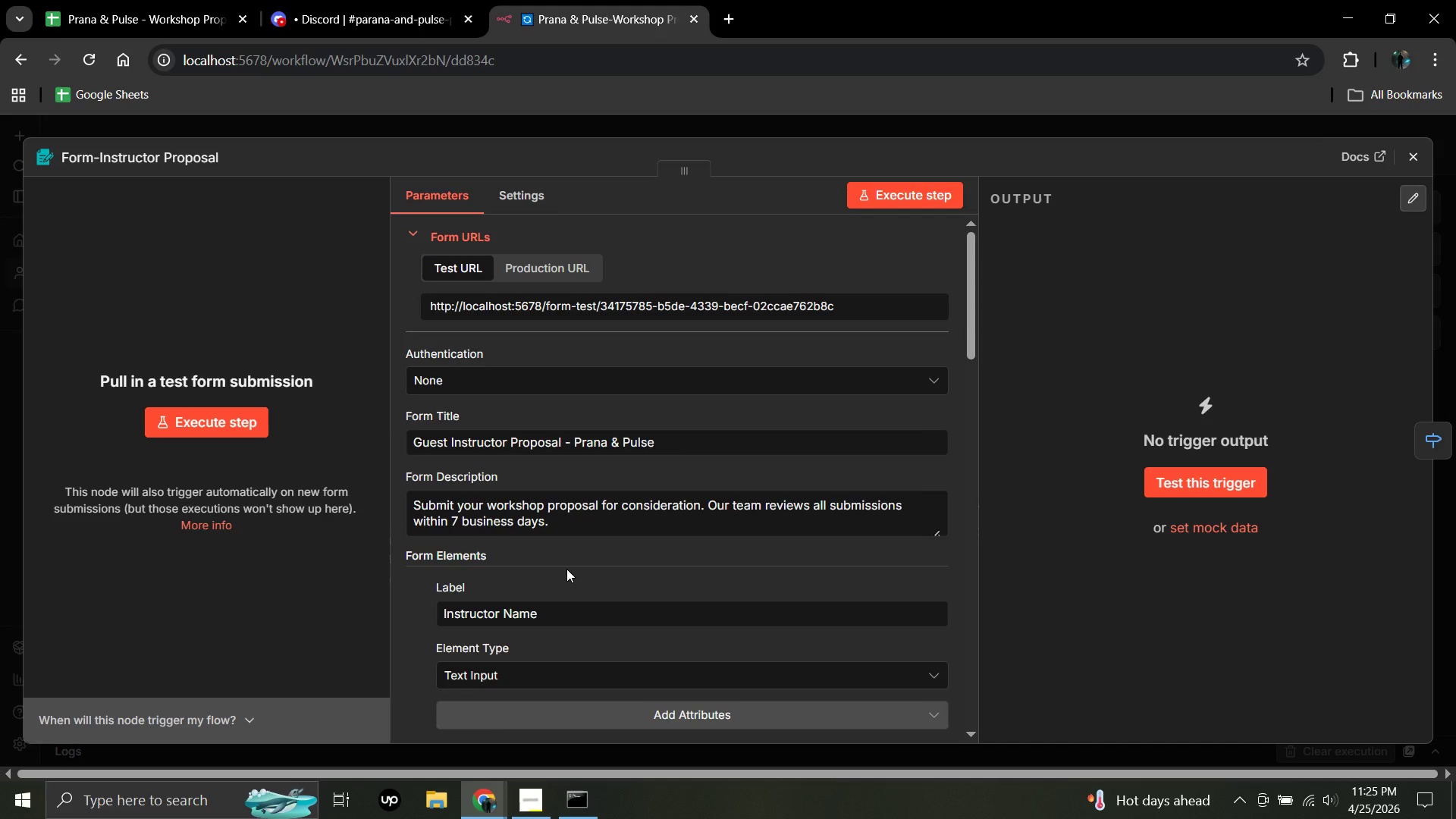 
scroll: coordinate [566, 569], scroll_direction: down, amount: 2.0
 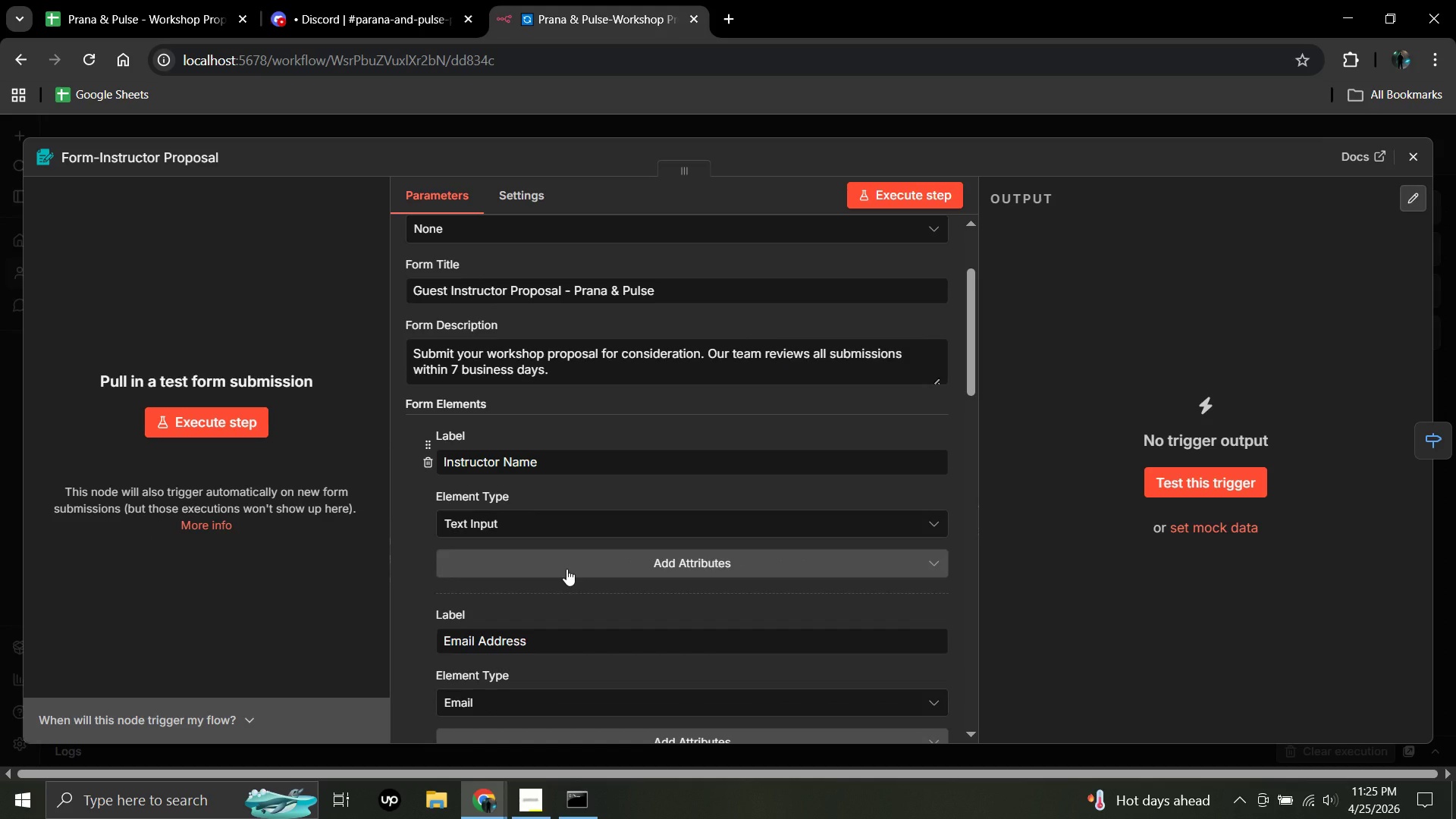 
mouse_move([560, 556])
 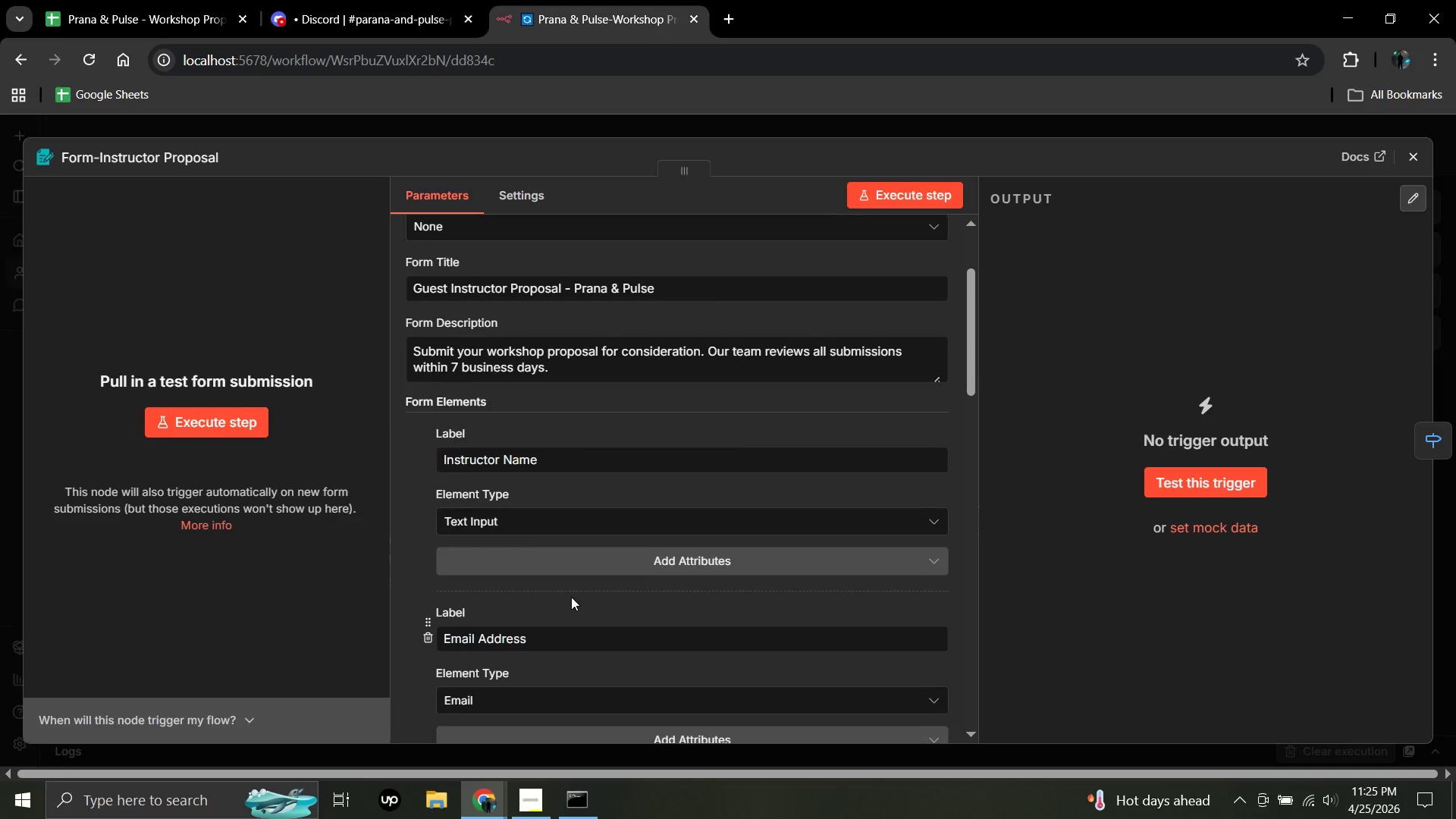 
scroll: coordinate [571, 597], scroll_direction: down, amount: 1.0